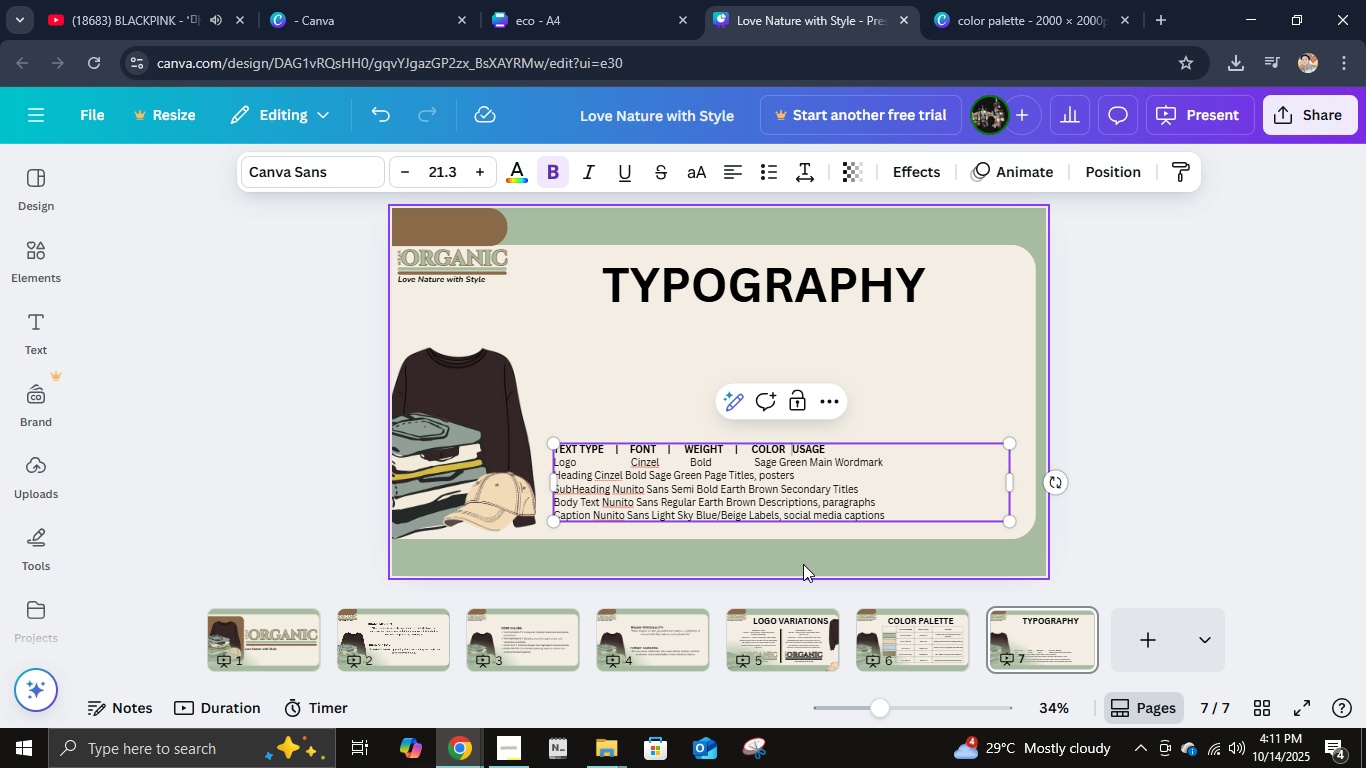 
key(Space)
 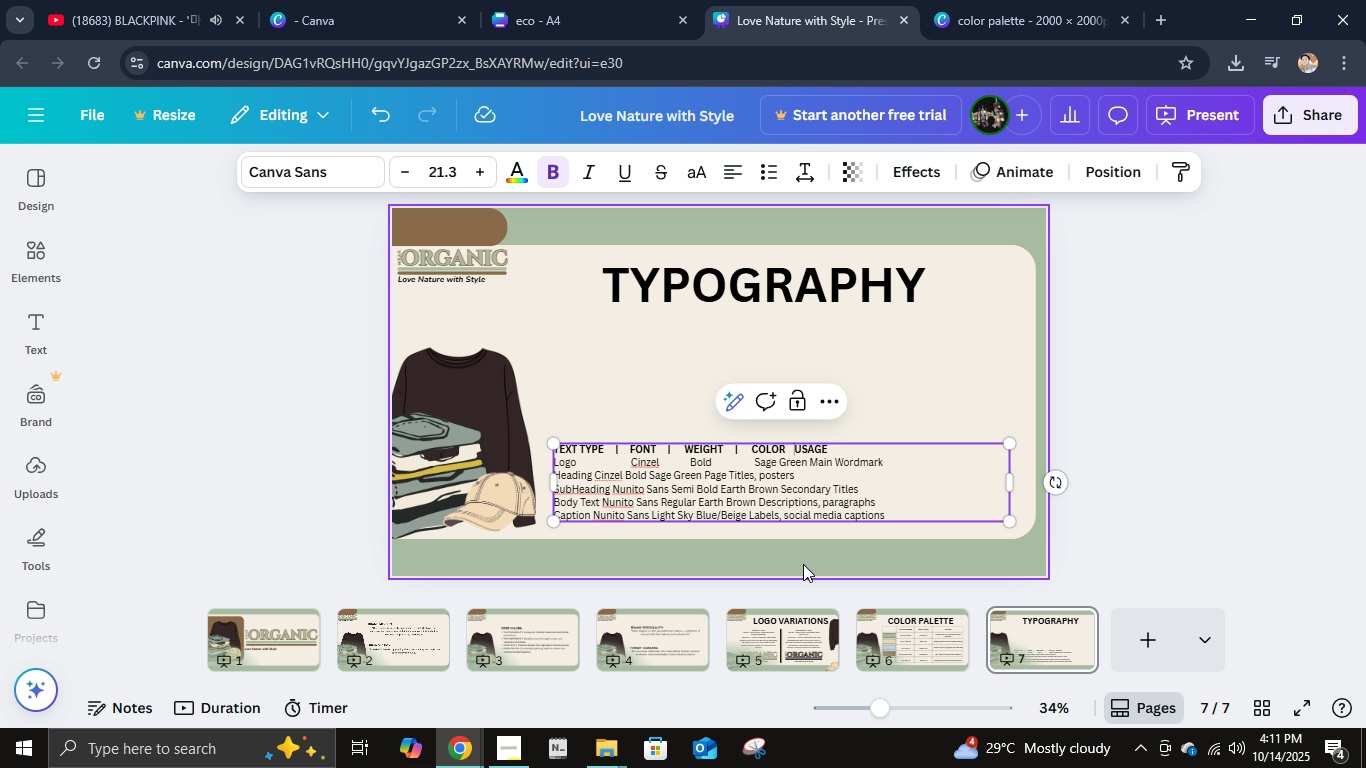 
key(Space)
 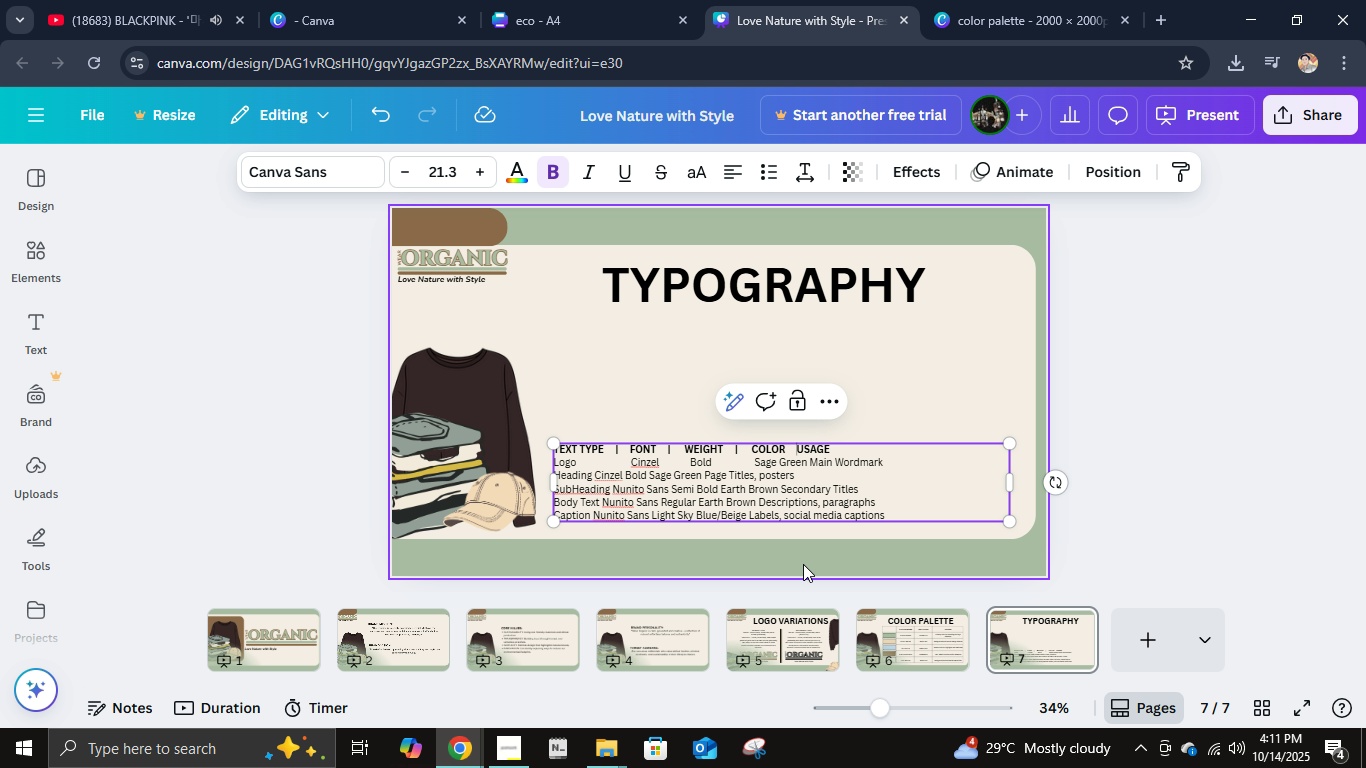 
key(Space)
 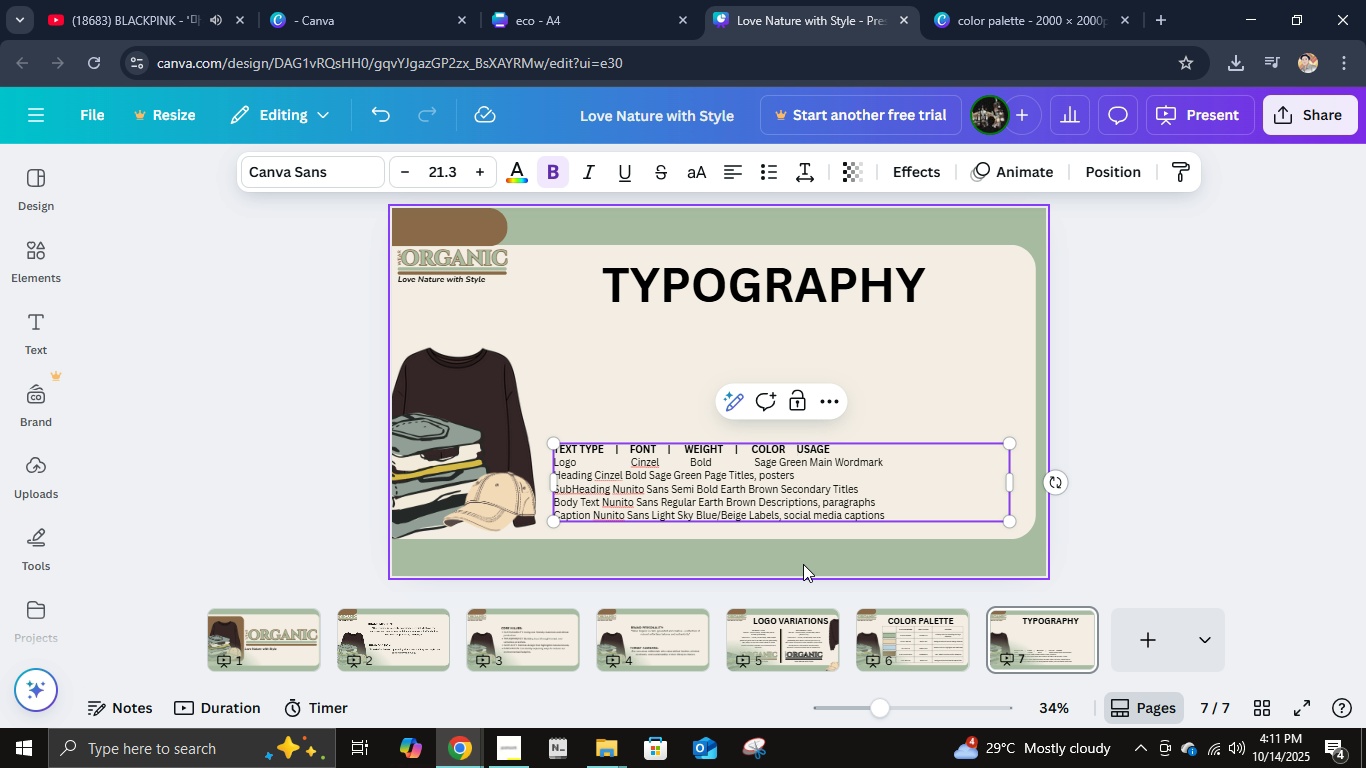 
key(Shift+ShiftRight)
 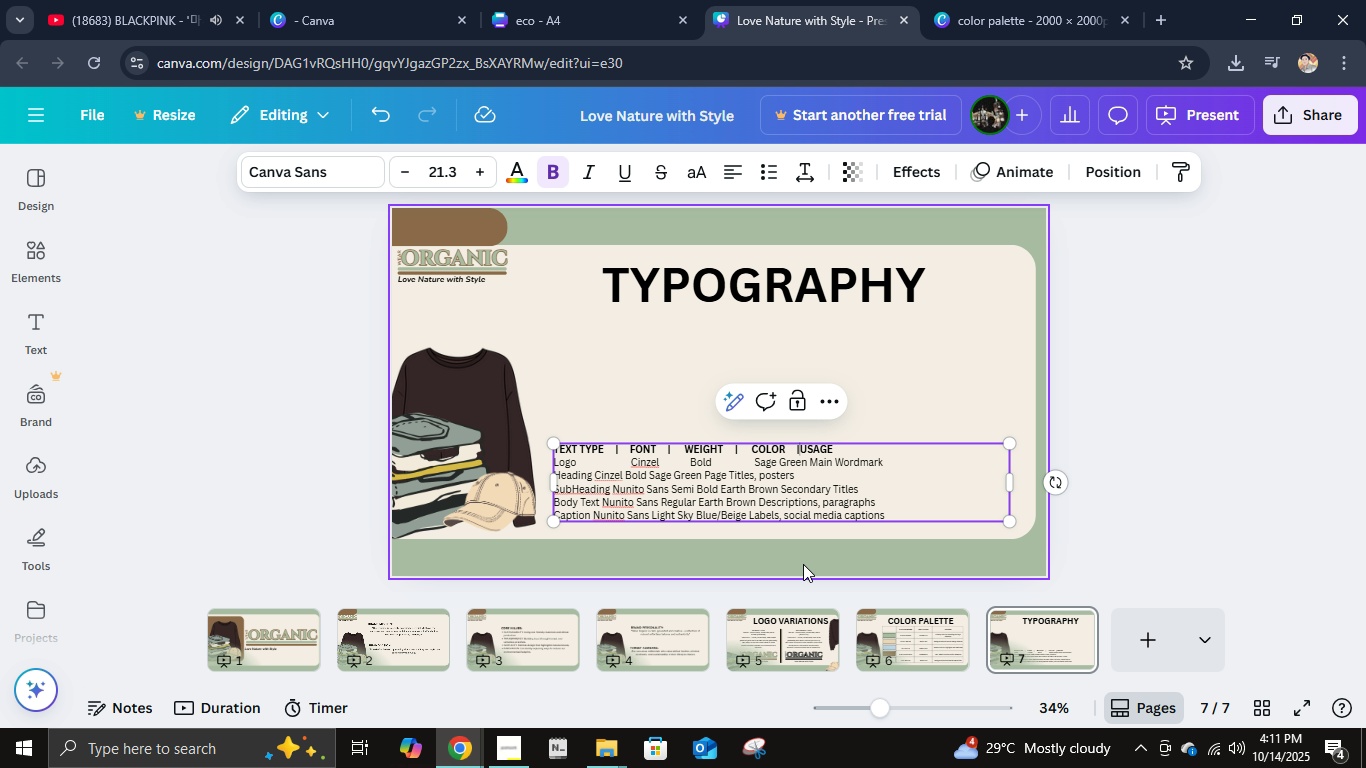 
key(Shift+Backslash)
 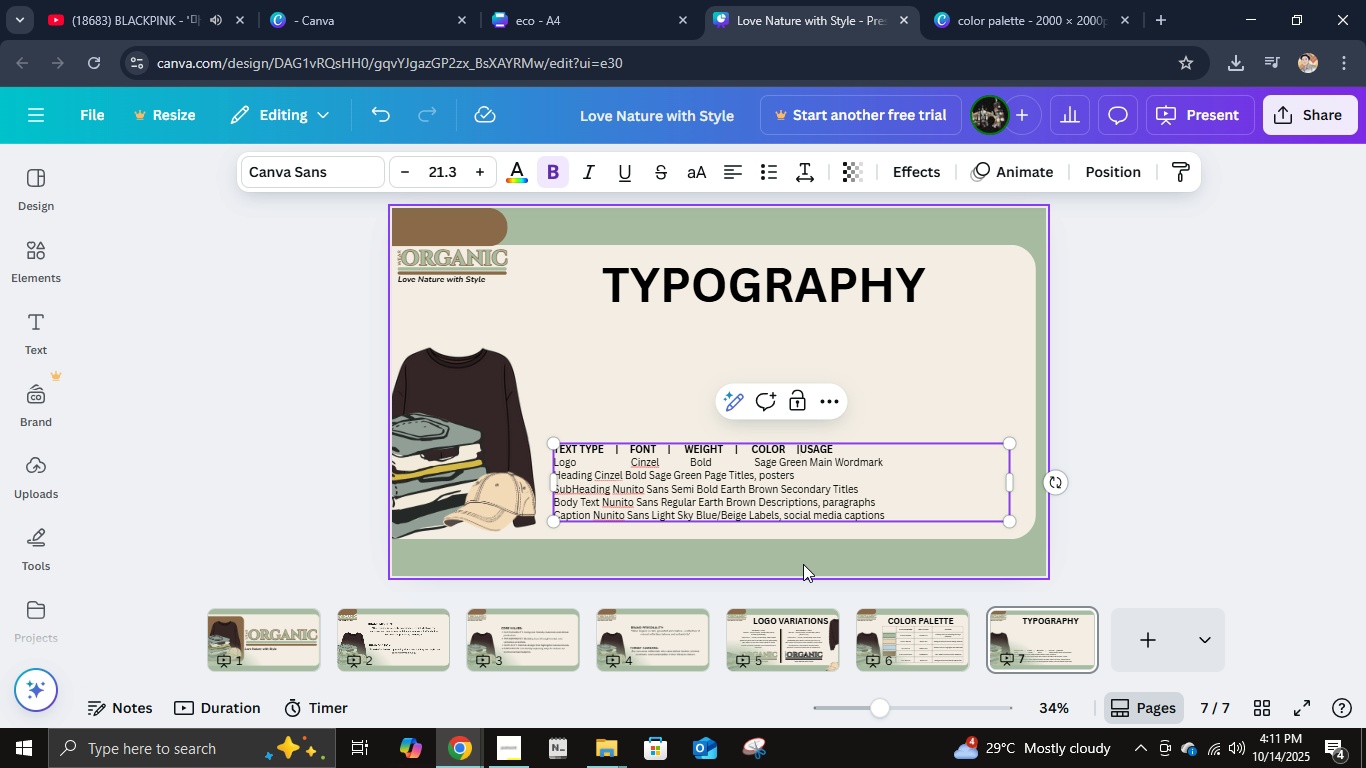 
key(Space)
 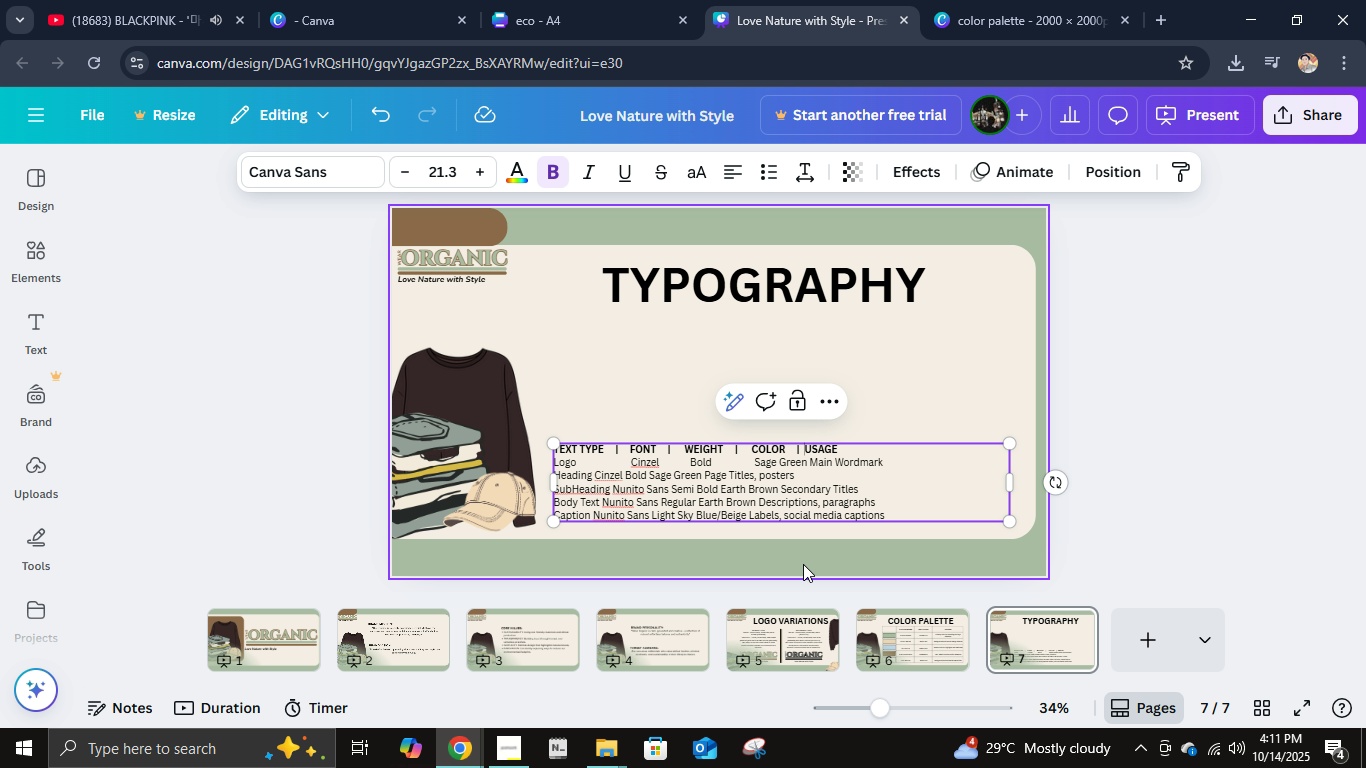 
key(Space)
 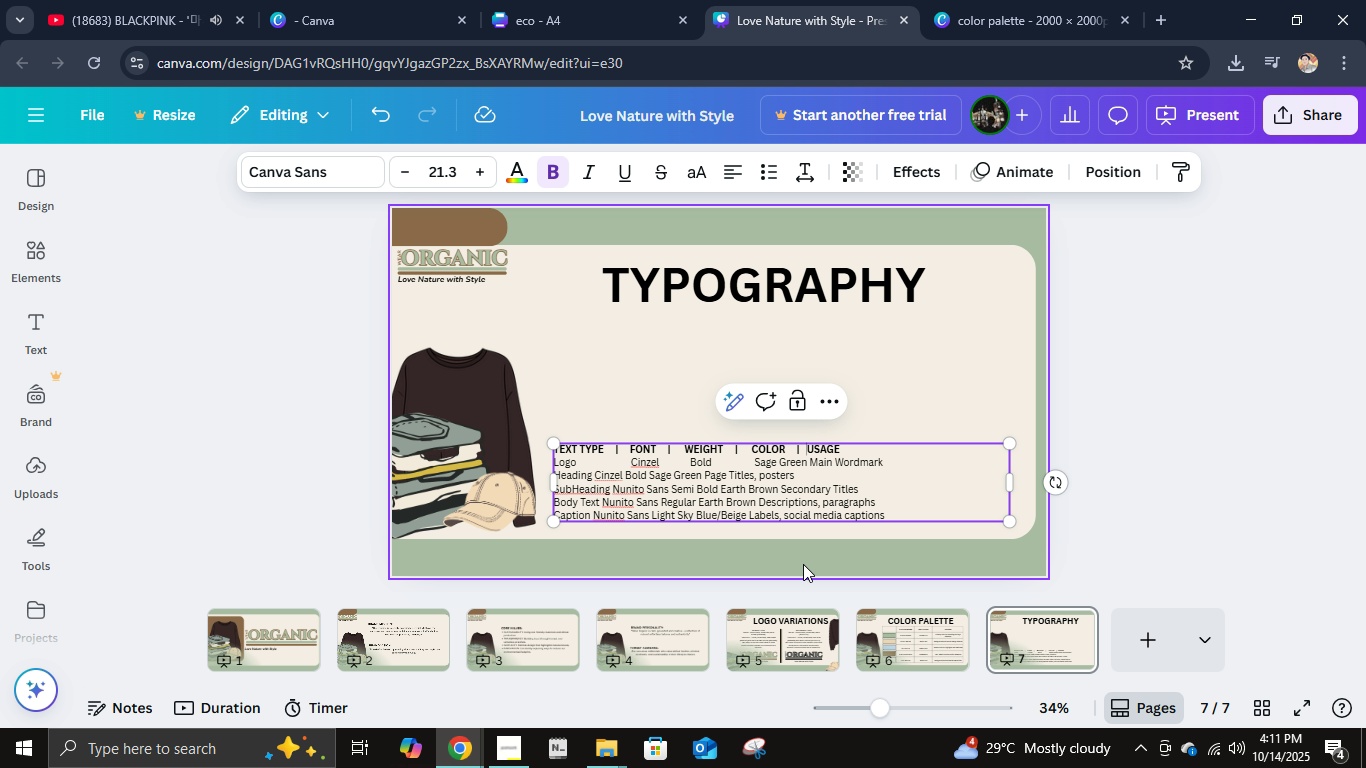 
key(Space)
 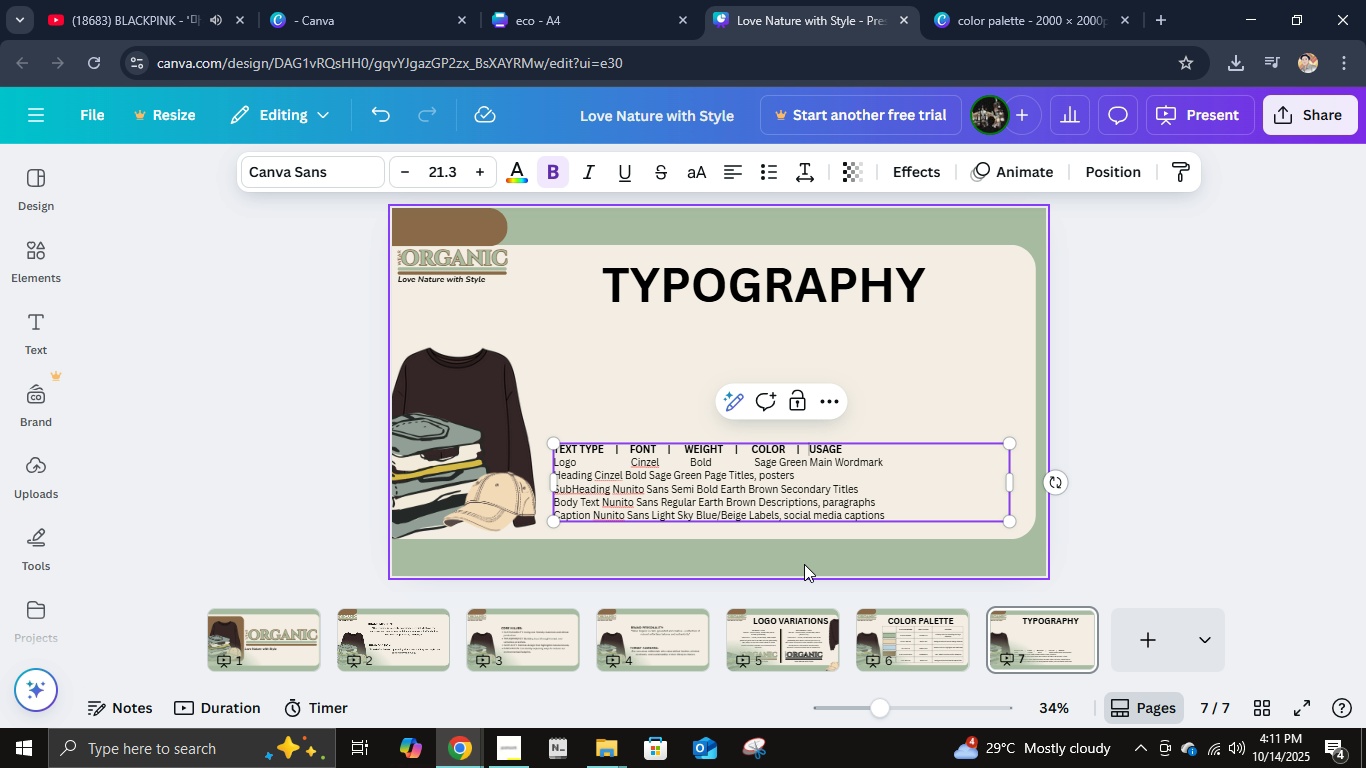 
key(Space)
 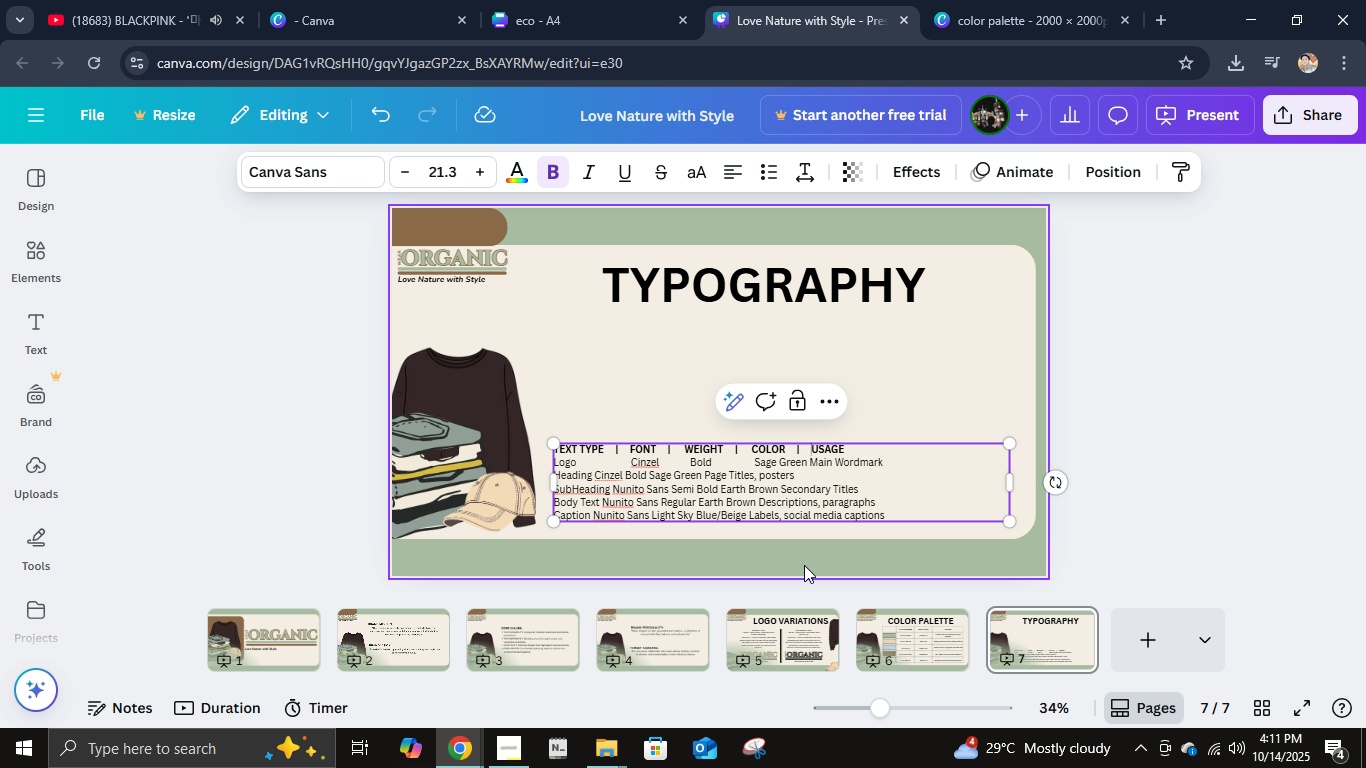 
key(Space)
 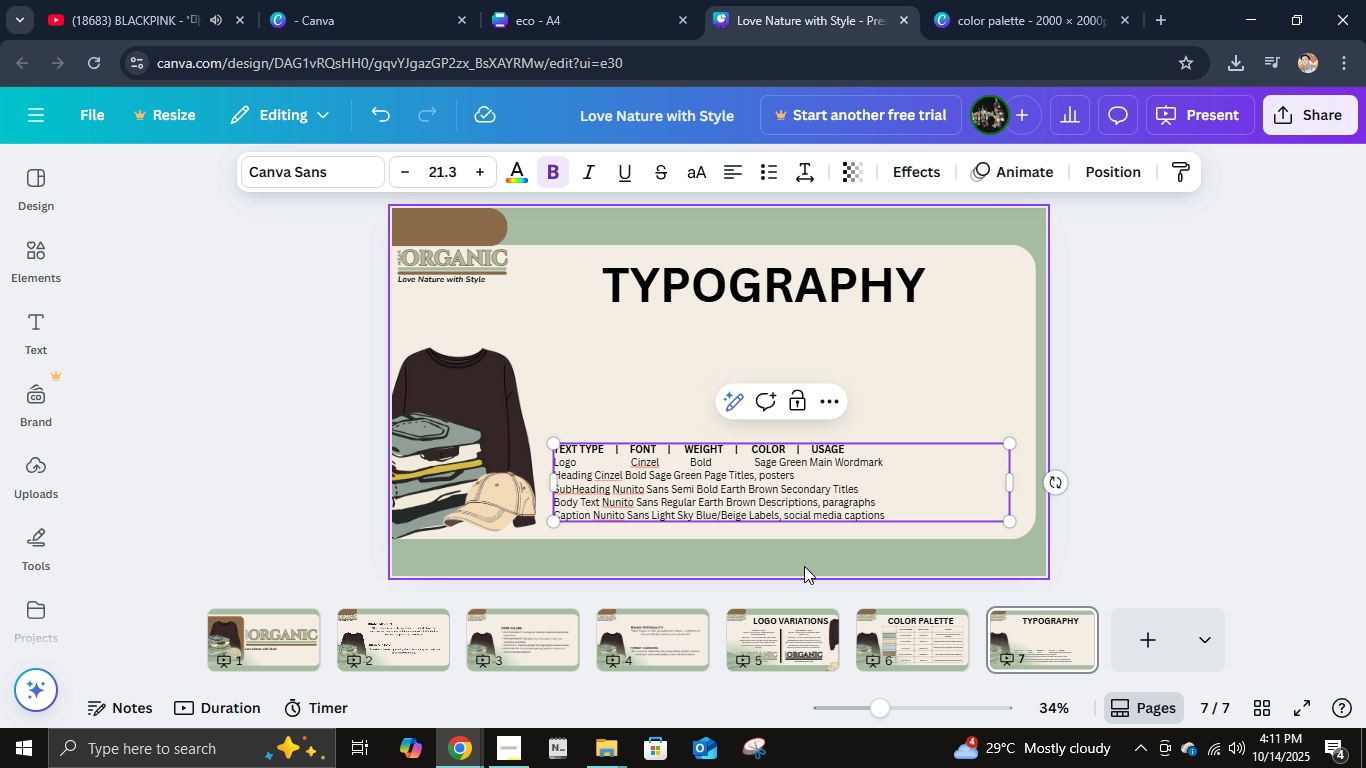 
key(Shift+Backslash)
 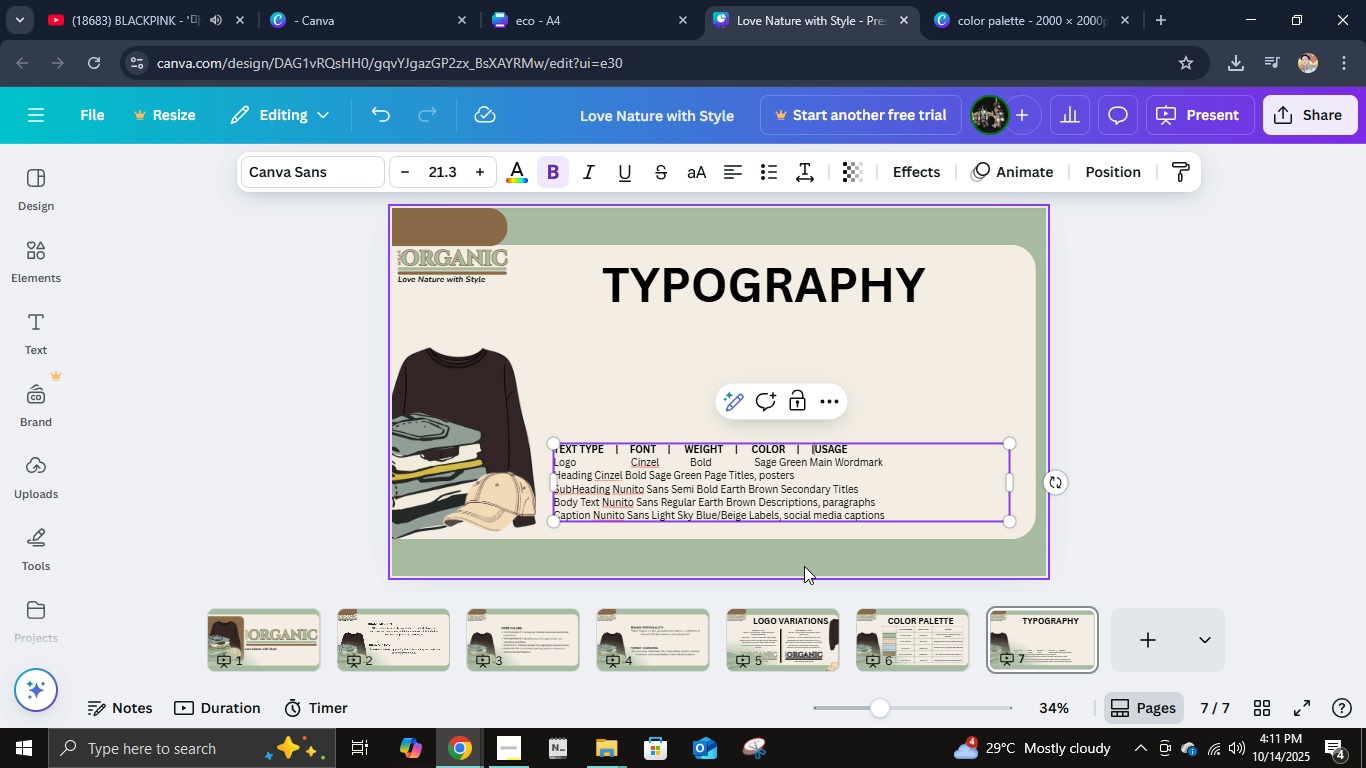 
key(Backspace)
 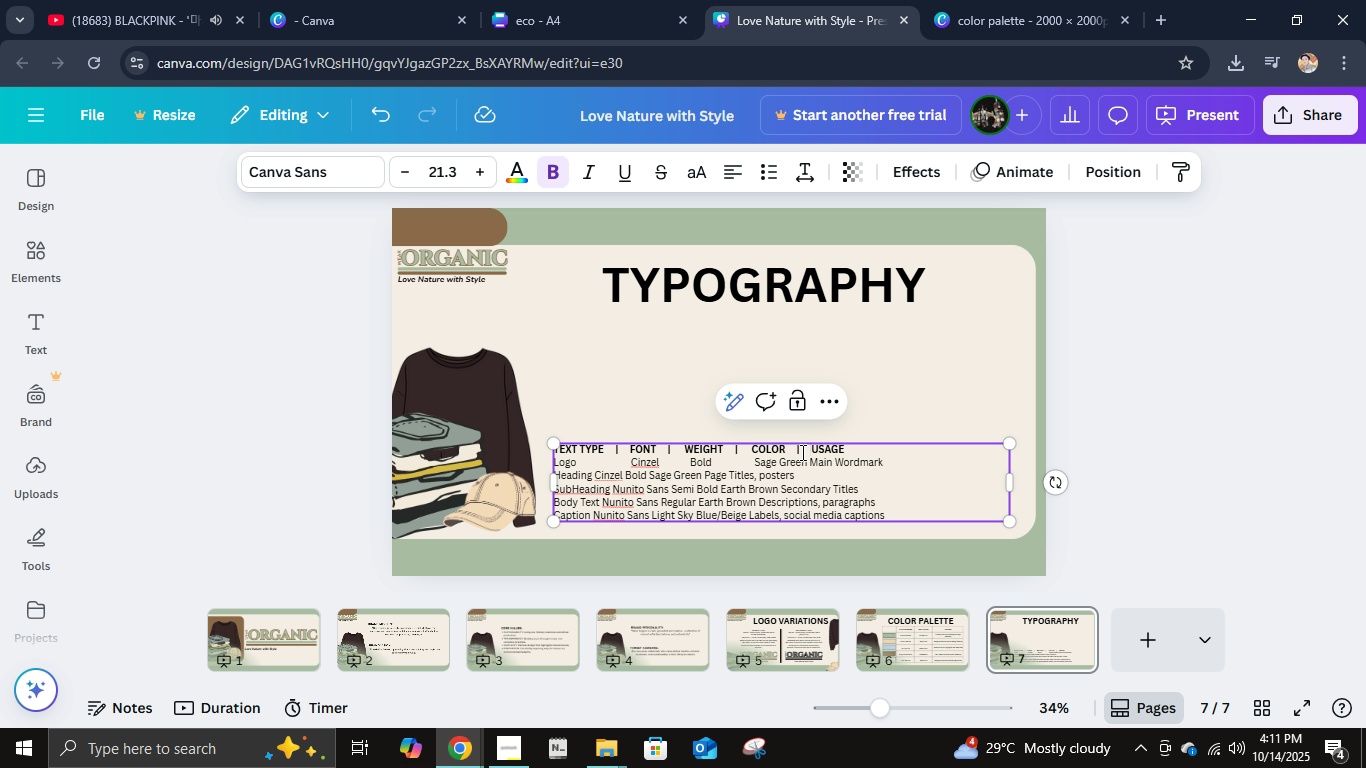 
left_click([794, 450])
 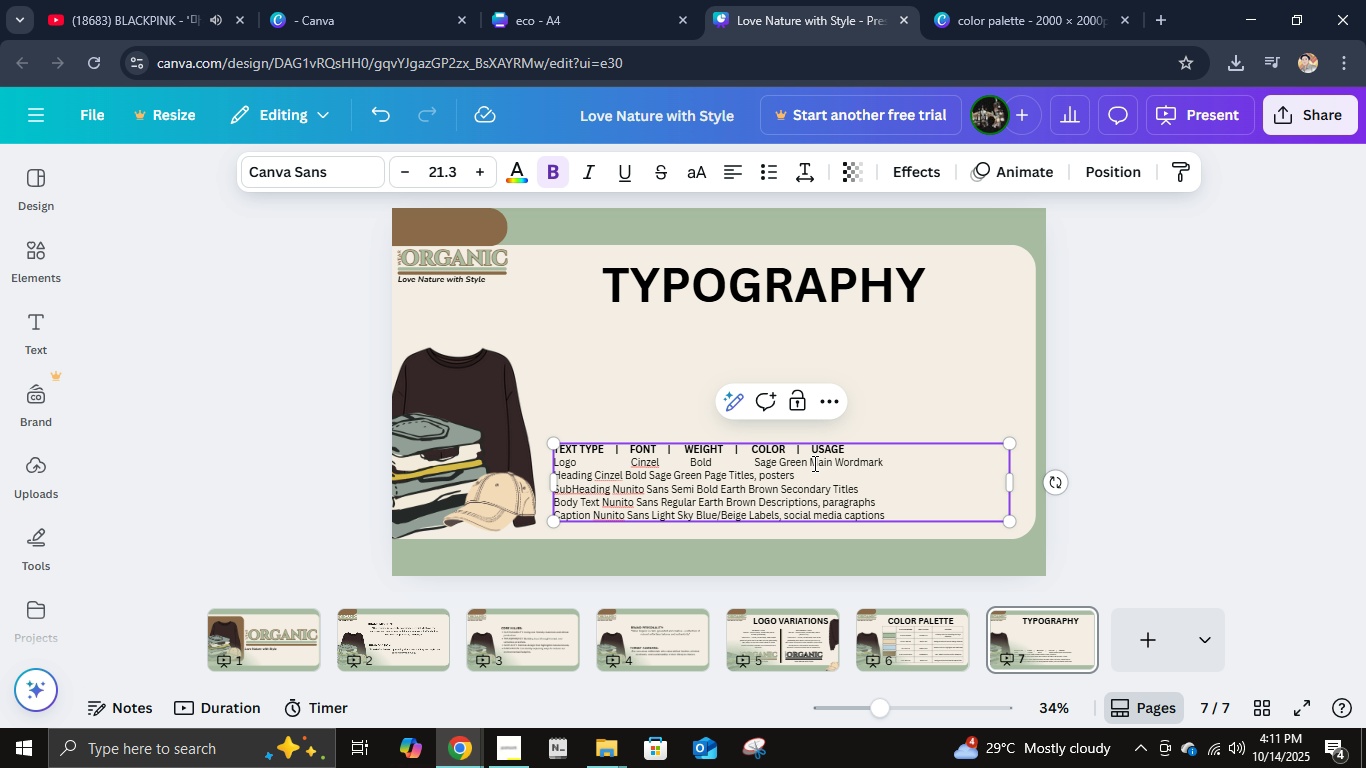 
left_click([813, 463])
 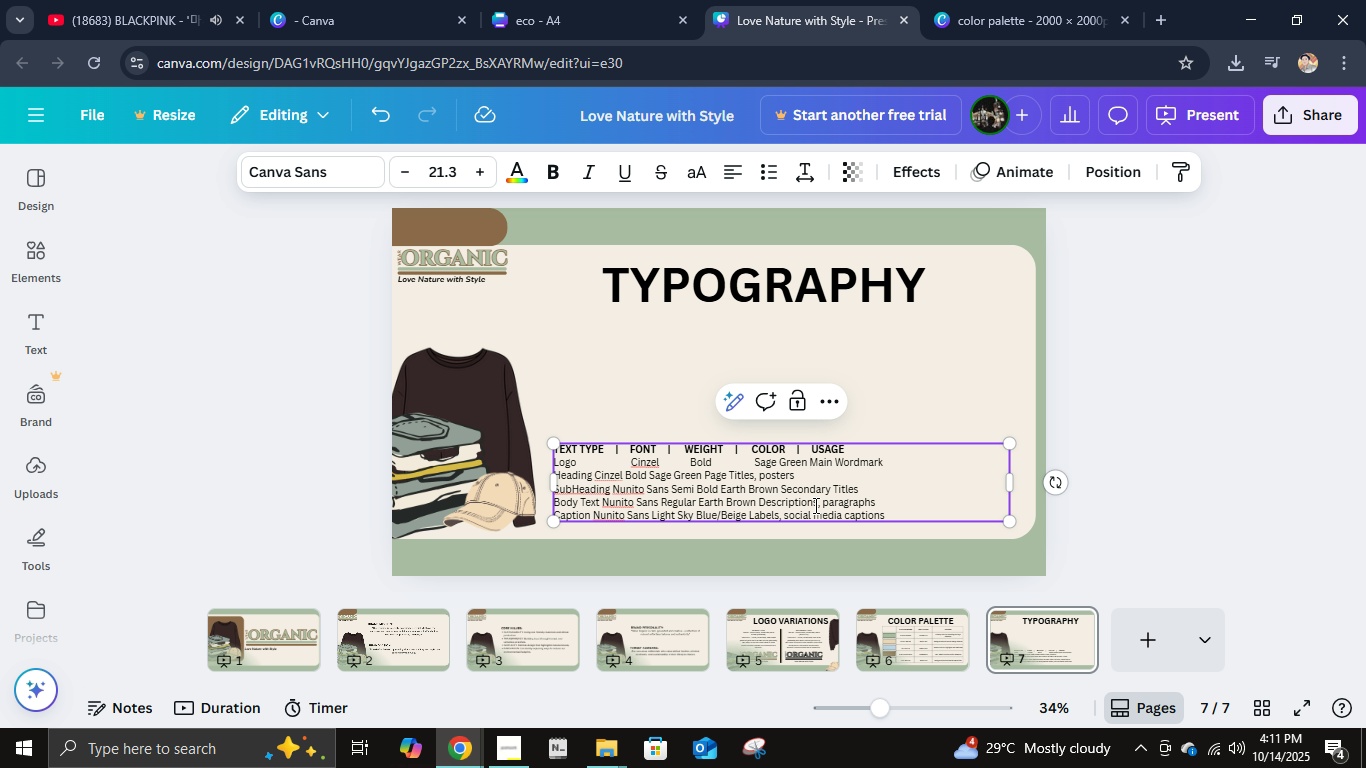 
key(Space)
 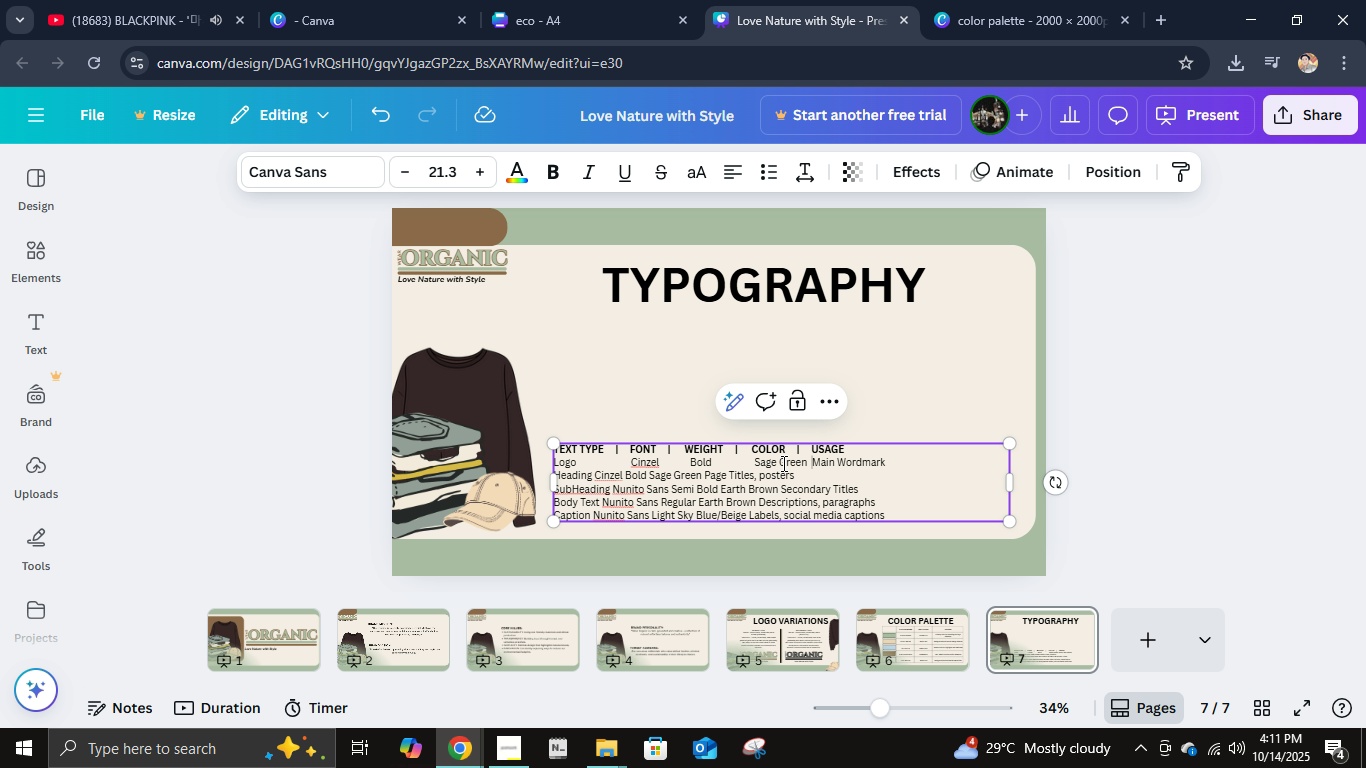 
key(Space)
 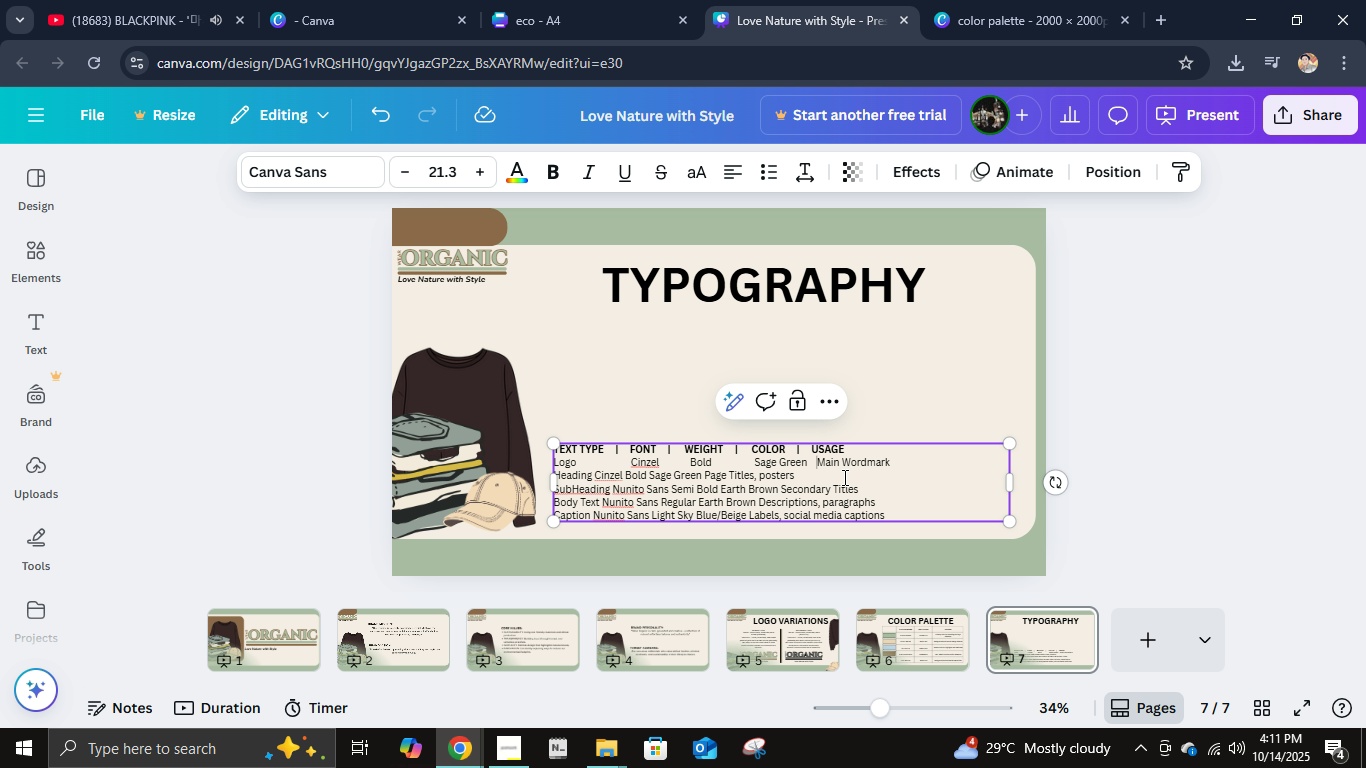 
key(Space)
 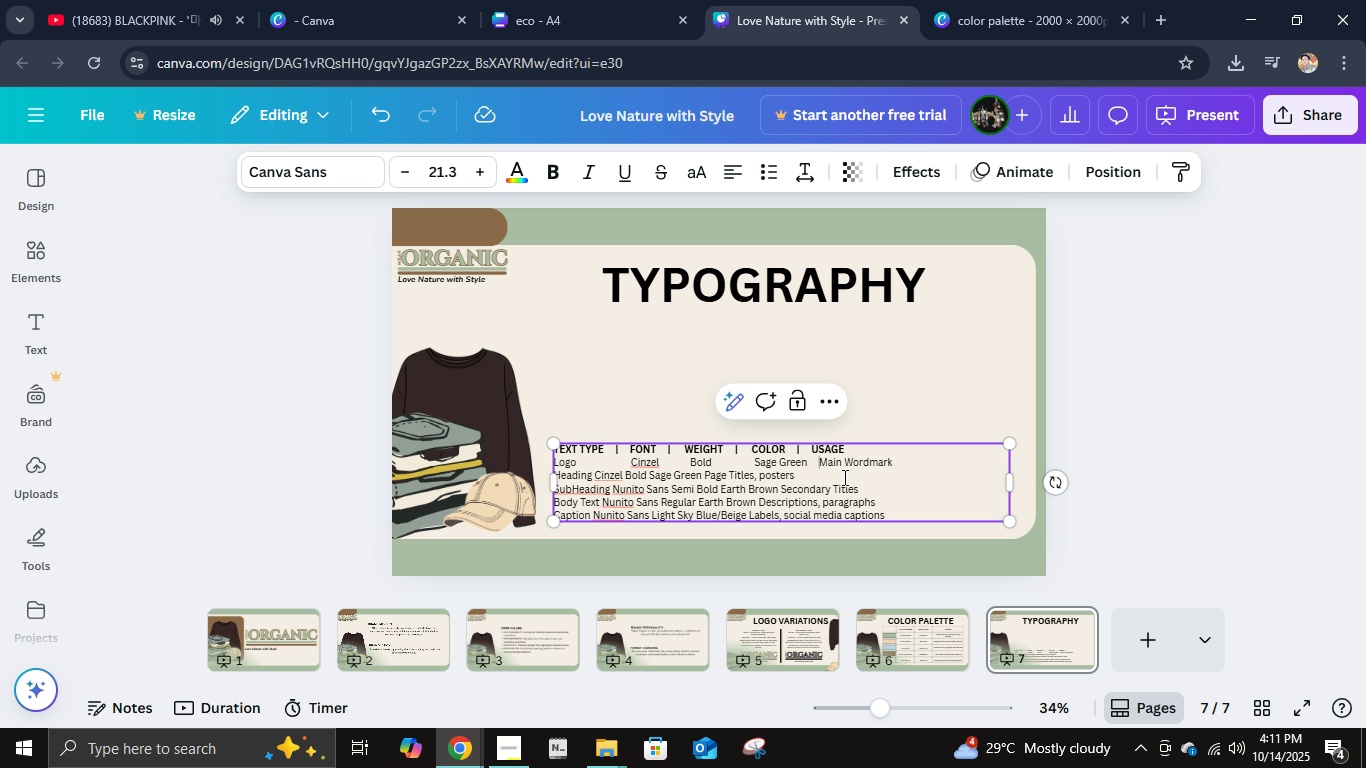 
key(Space)
 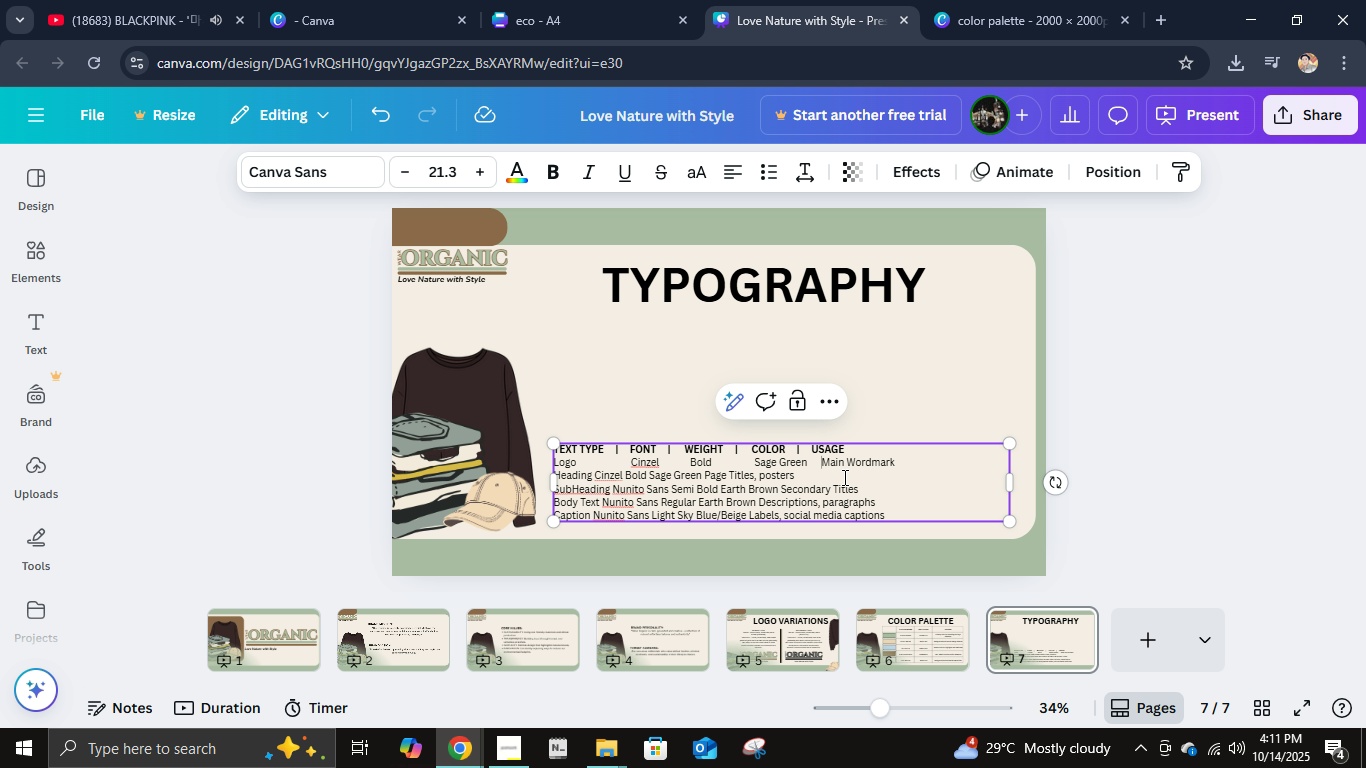 
key(Space)
 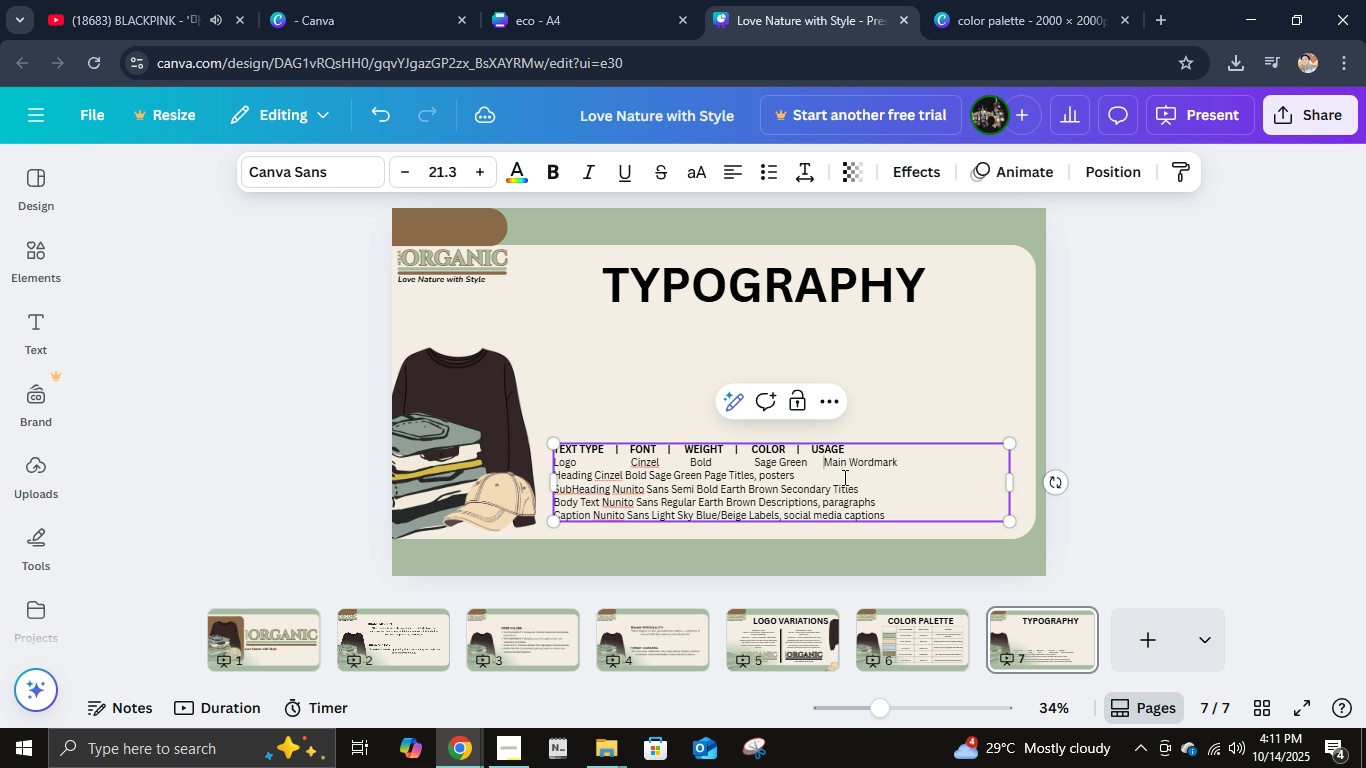 
key(Space)
 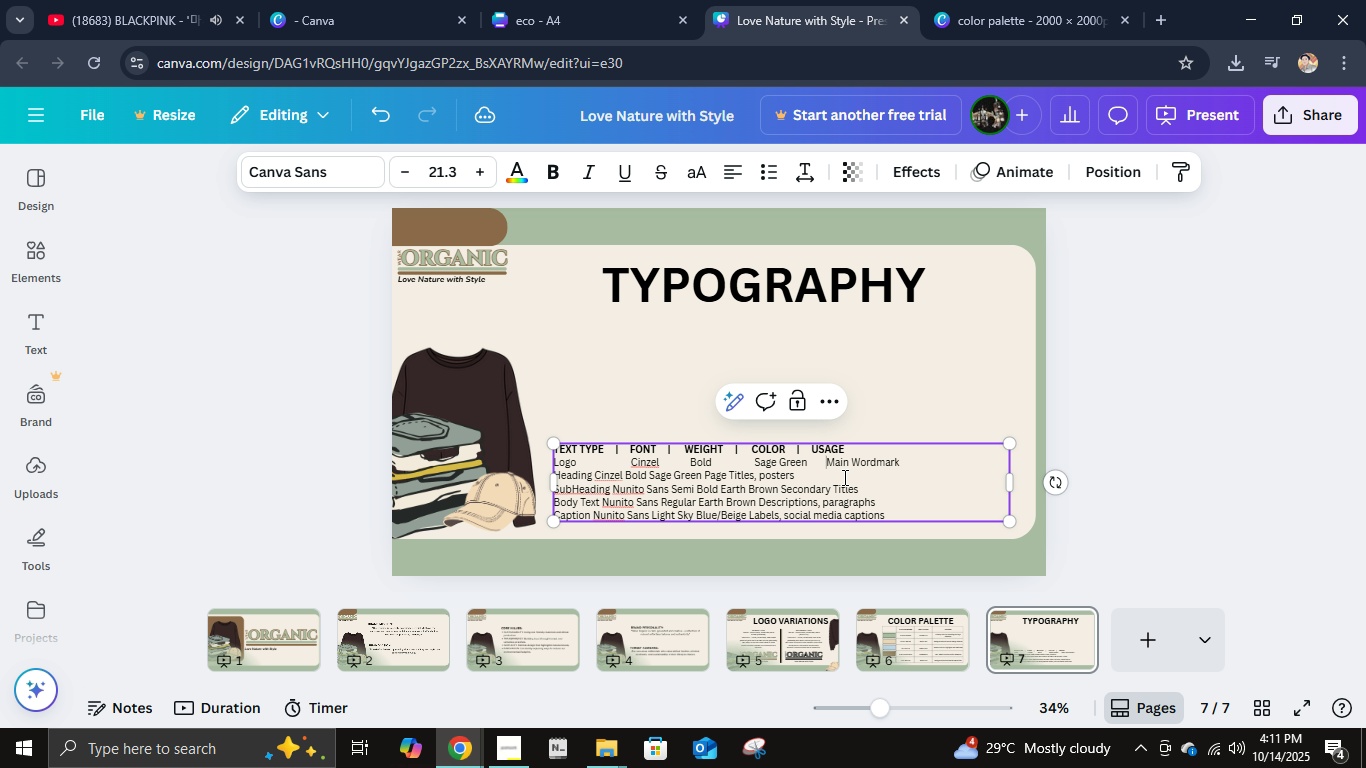 
key(Space)
 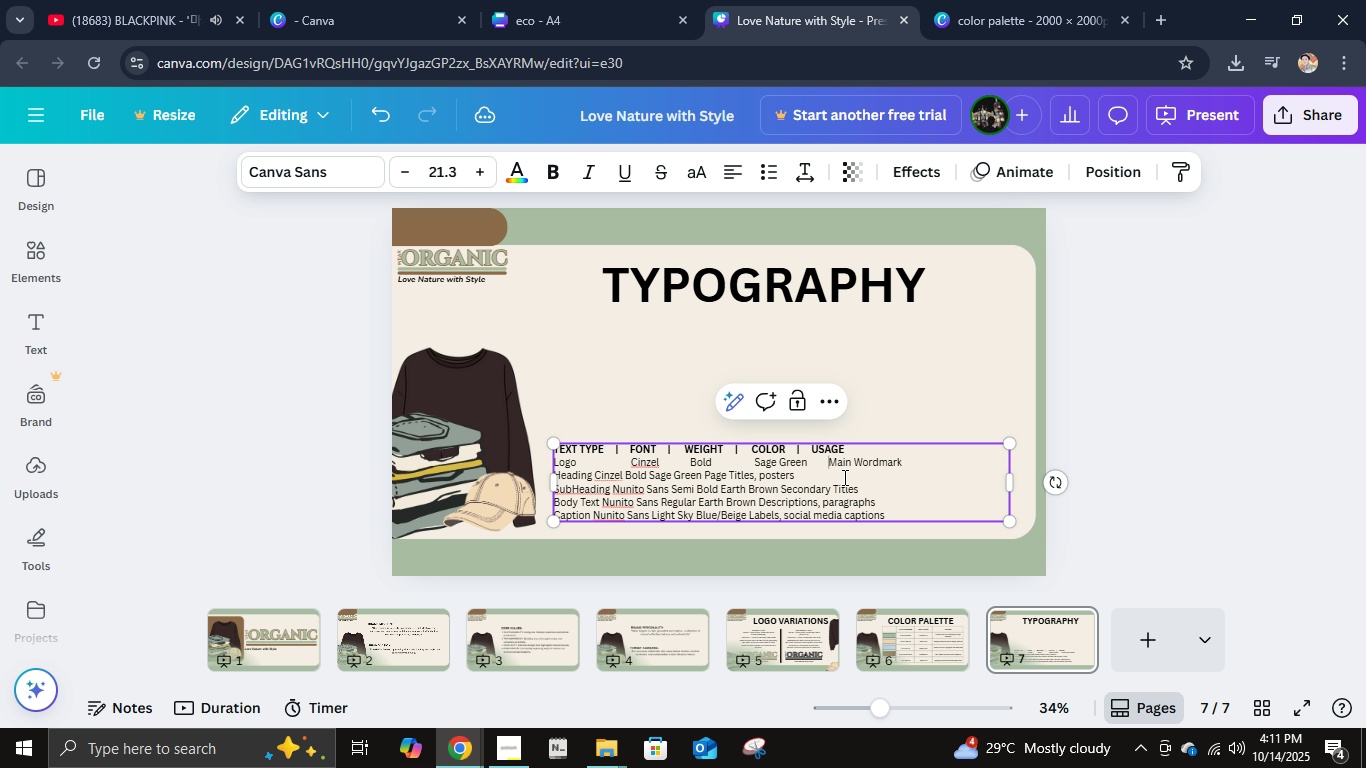 
key(Space)
 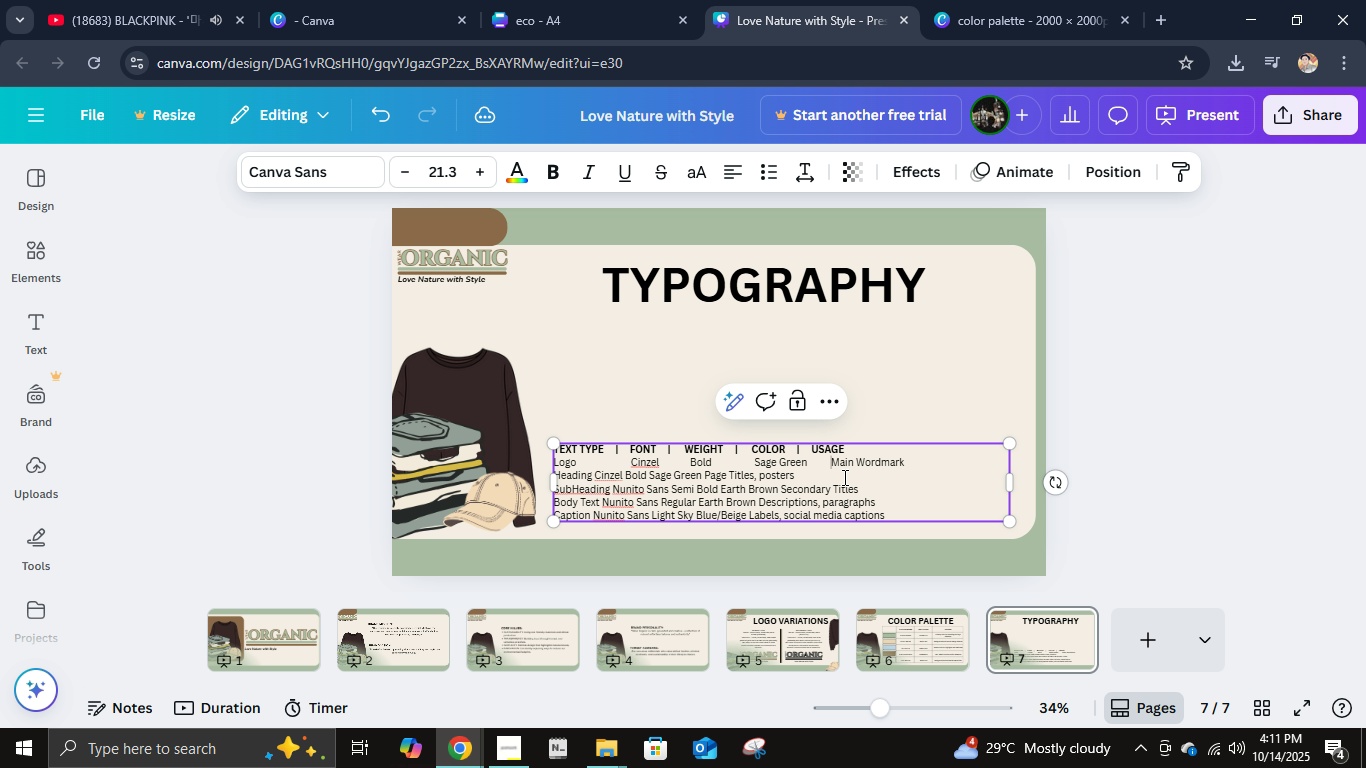 
key(Space)
 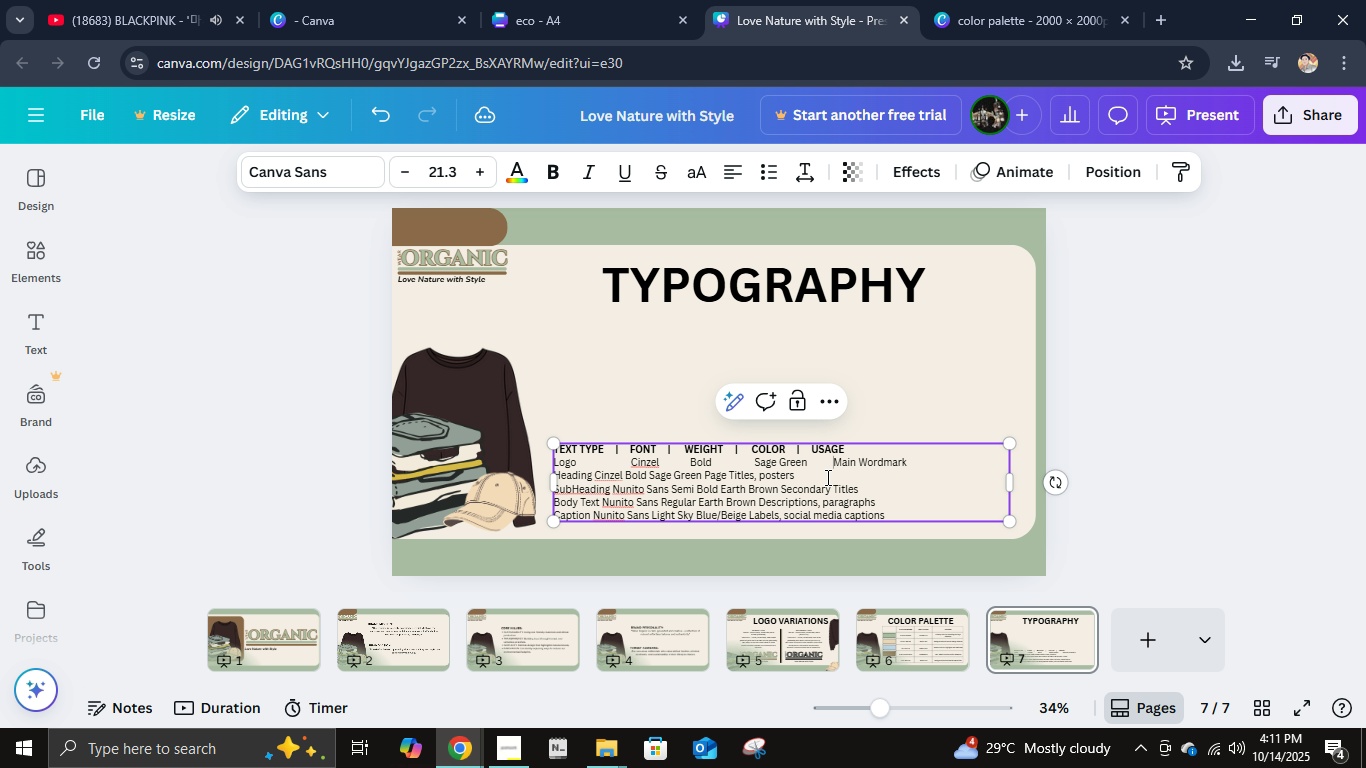 
key(Space)
 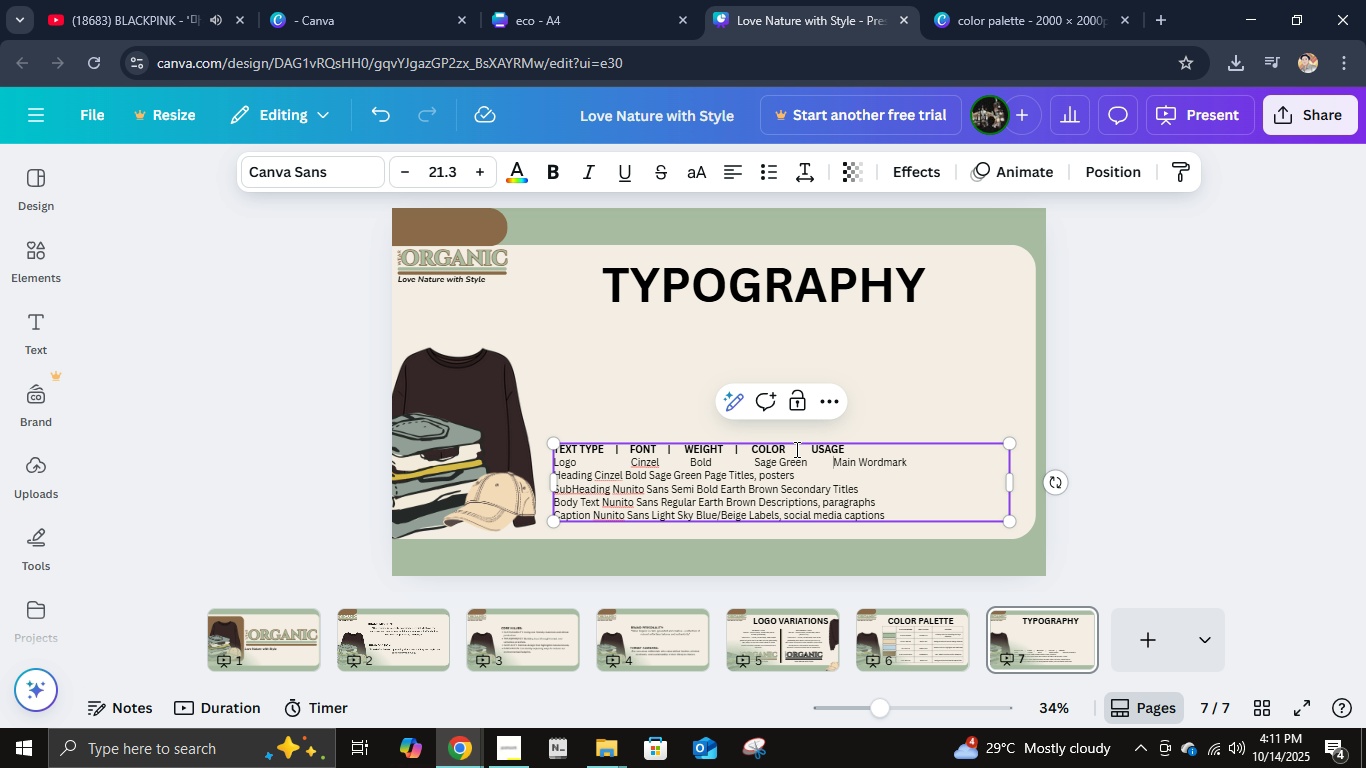 
left_click([786, 448])
 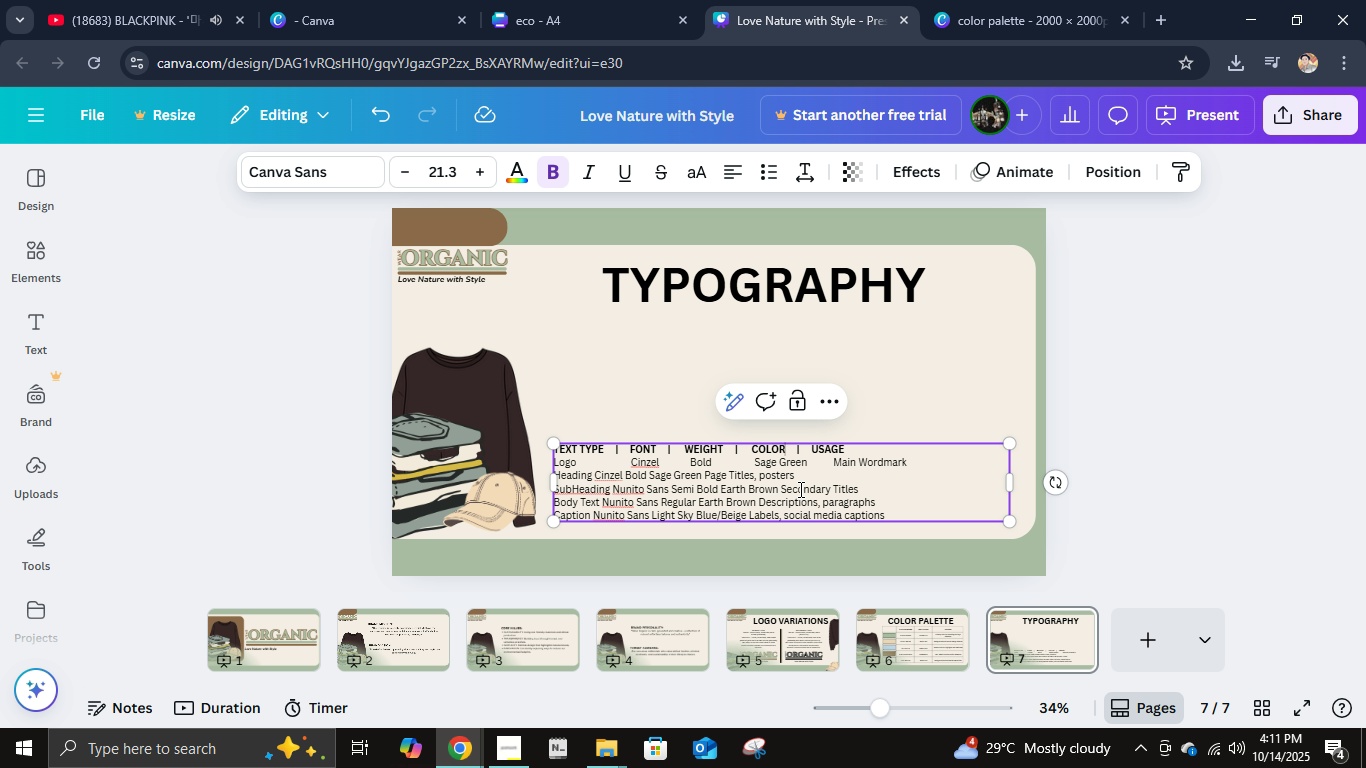 
key(Space)
 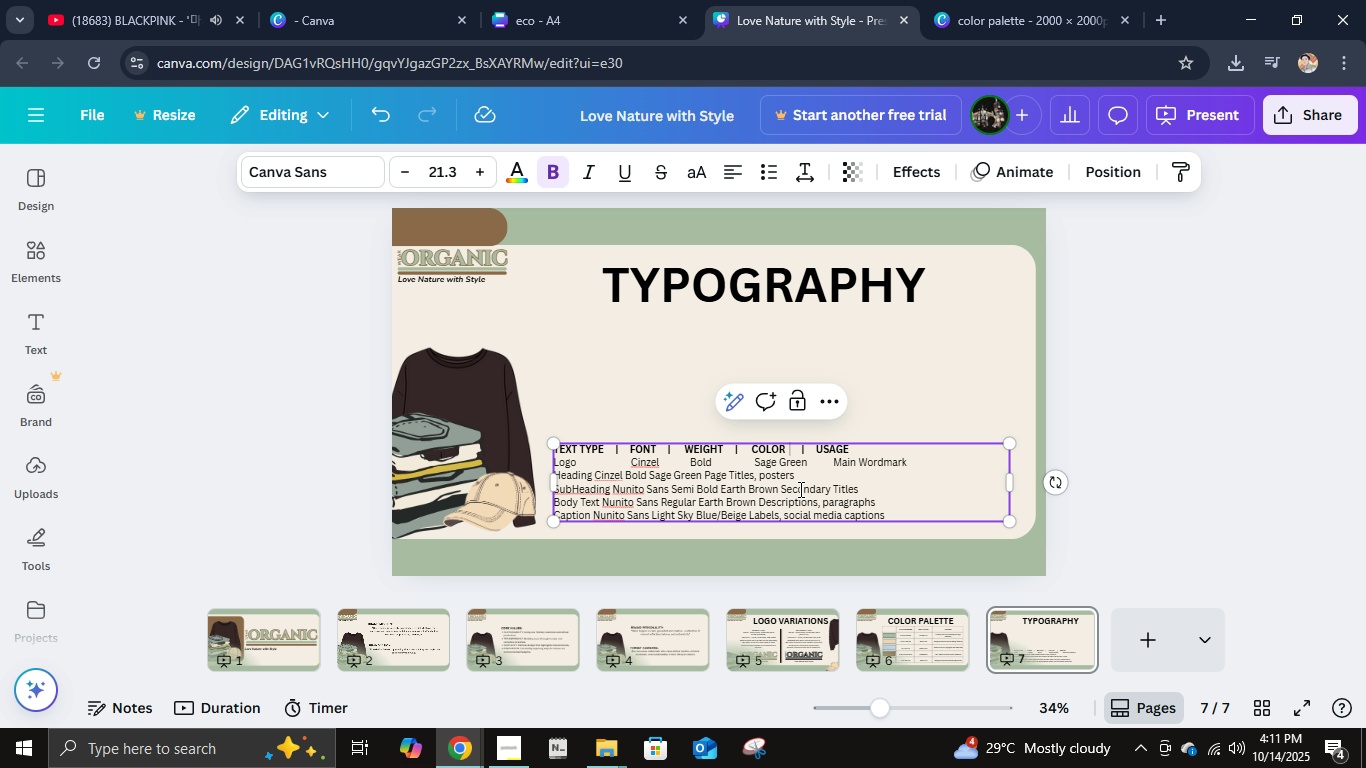 
key(Space)
 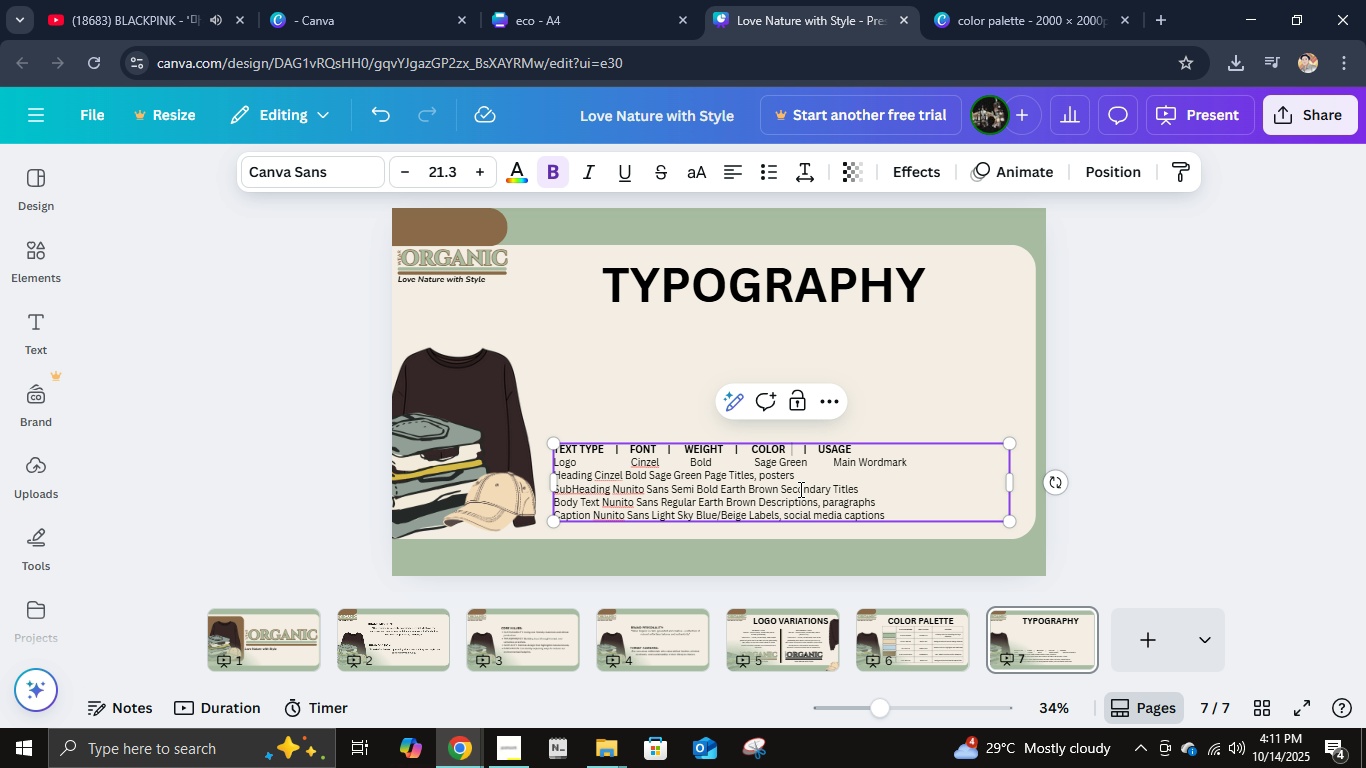 
key(Space)
 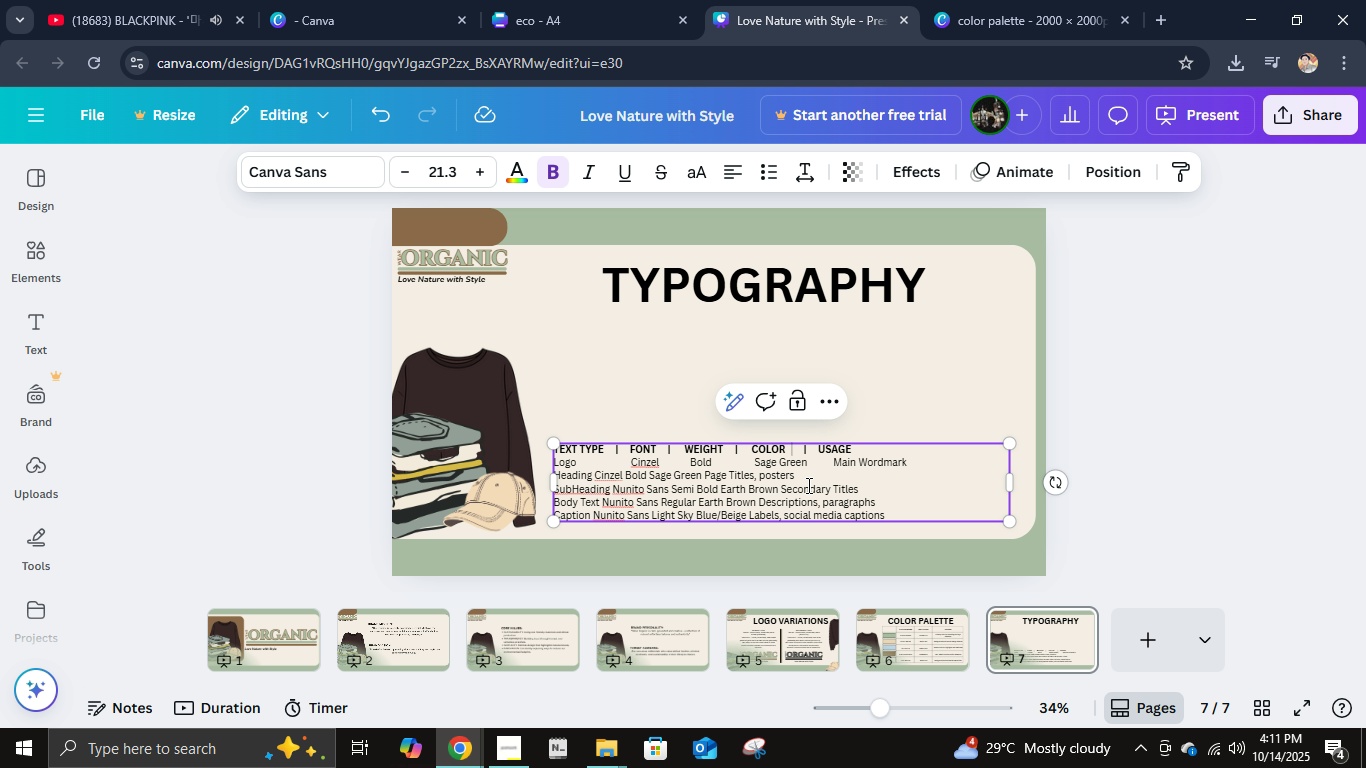 
key(Space)
 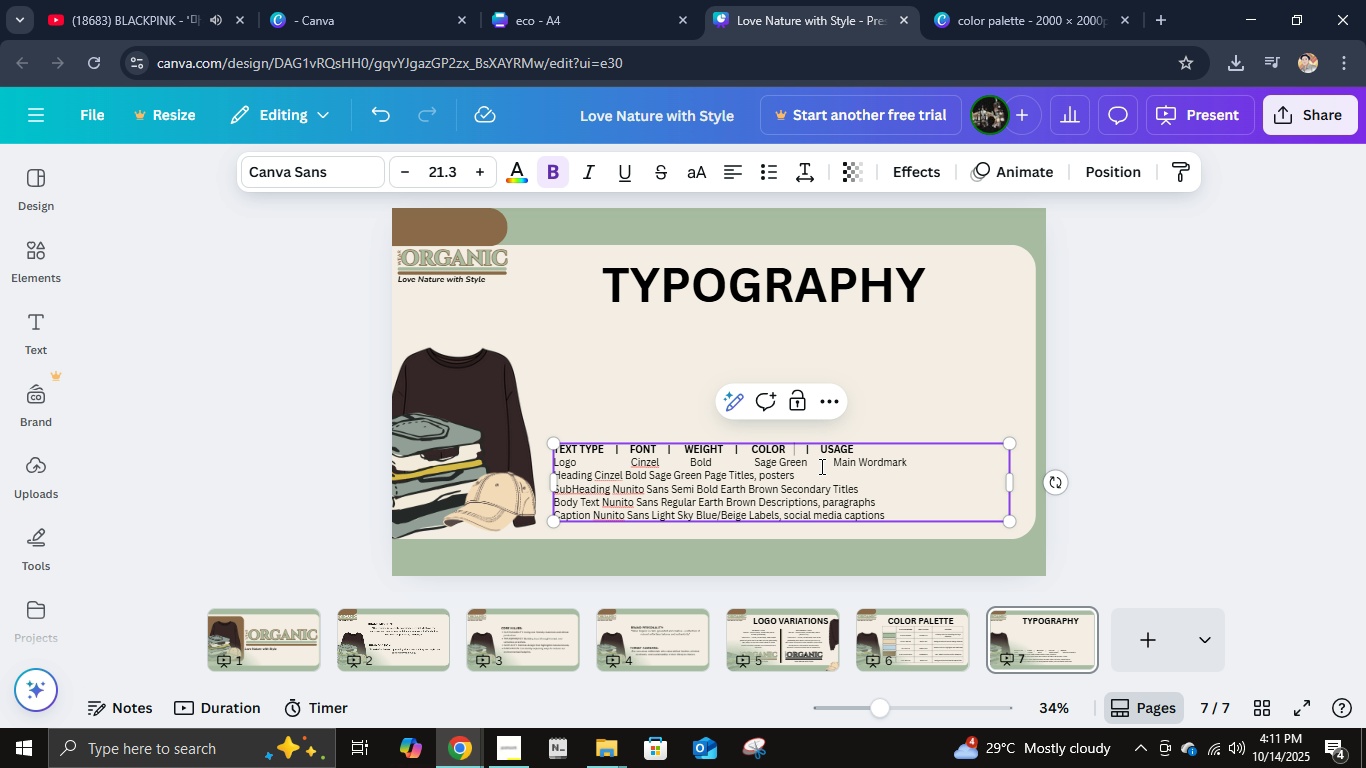 
key(Space)
 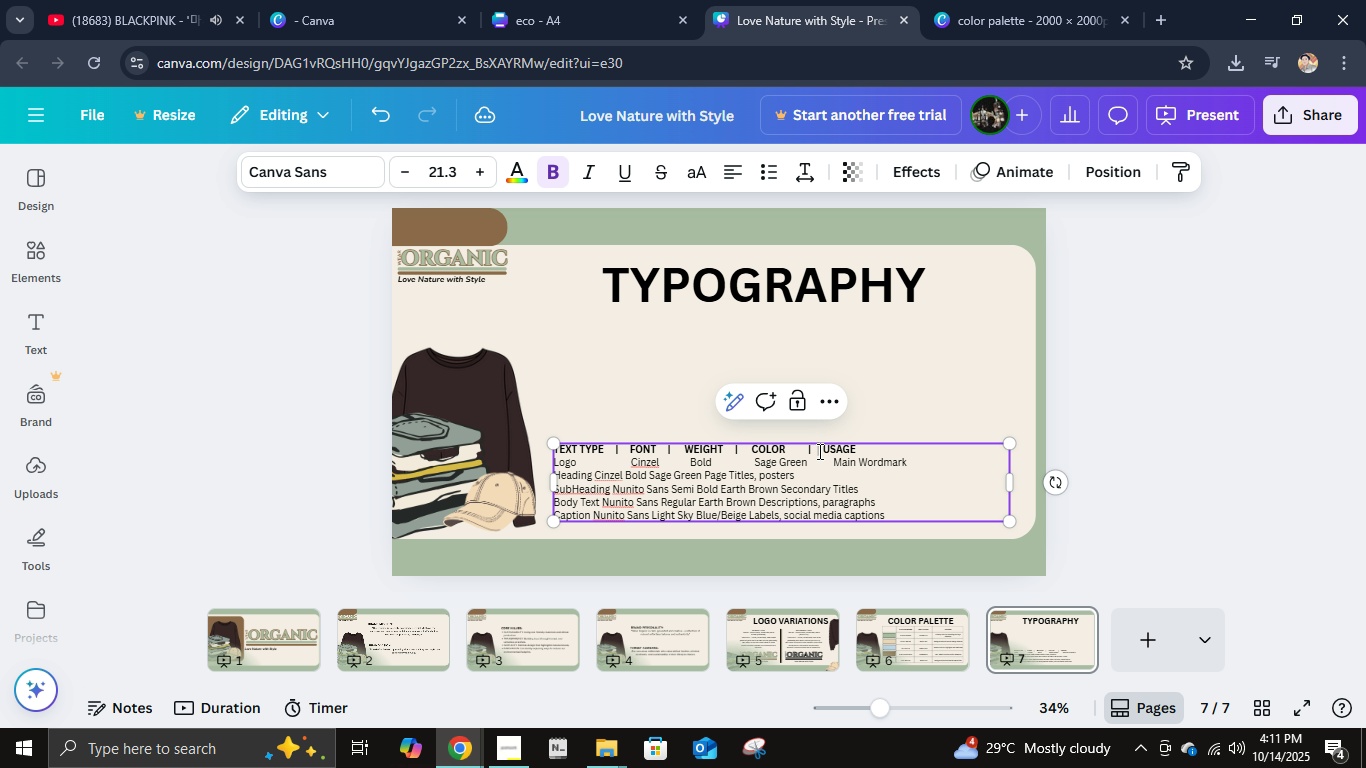 
left_click([818, 451])
 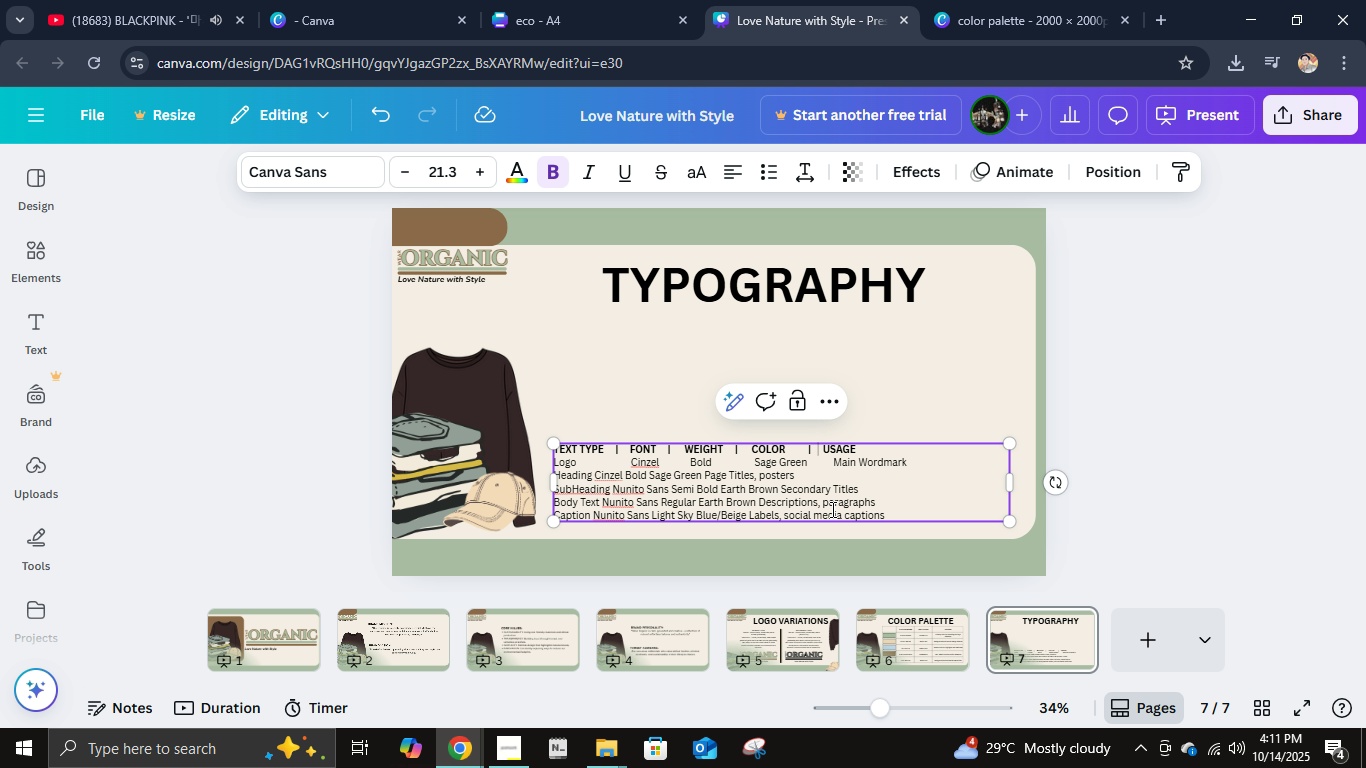 
key(Space)
 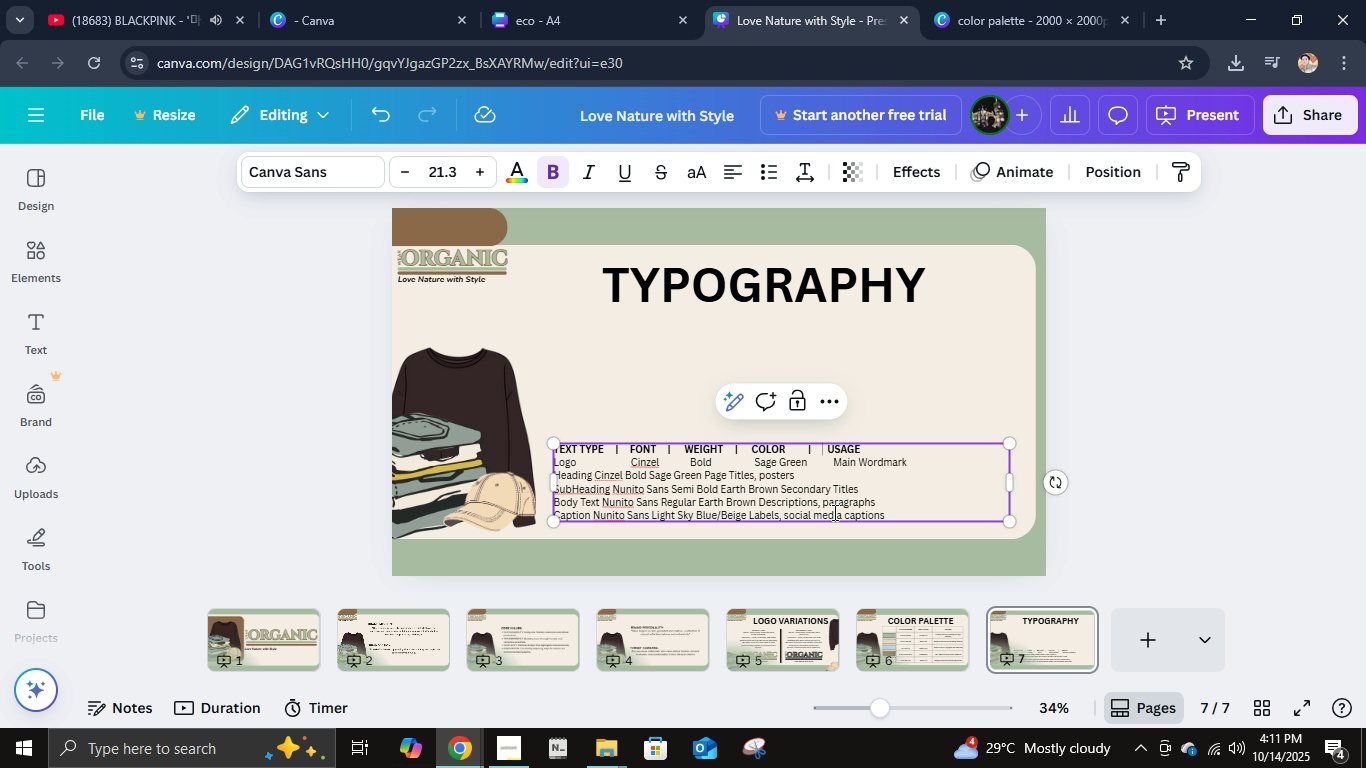 
key(Space)
 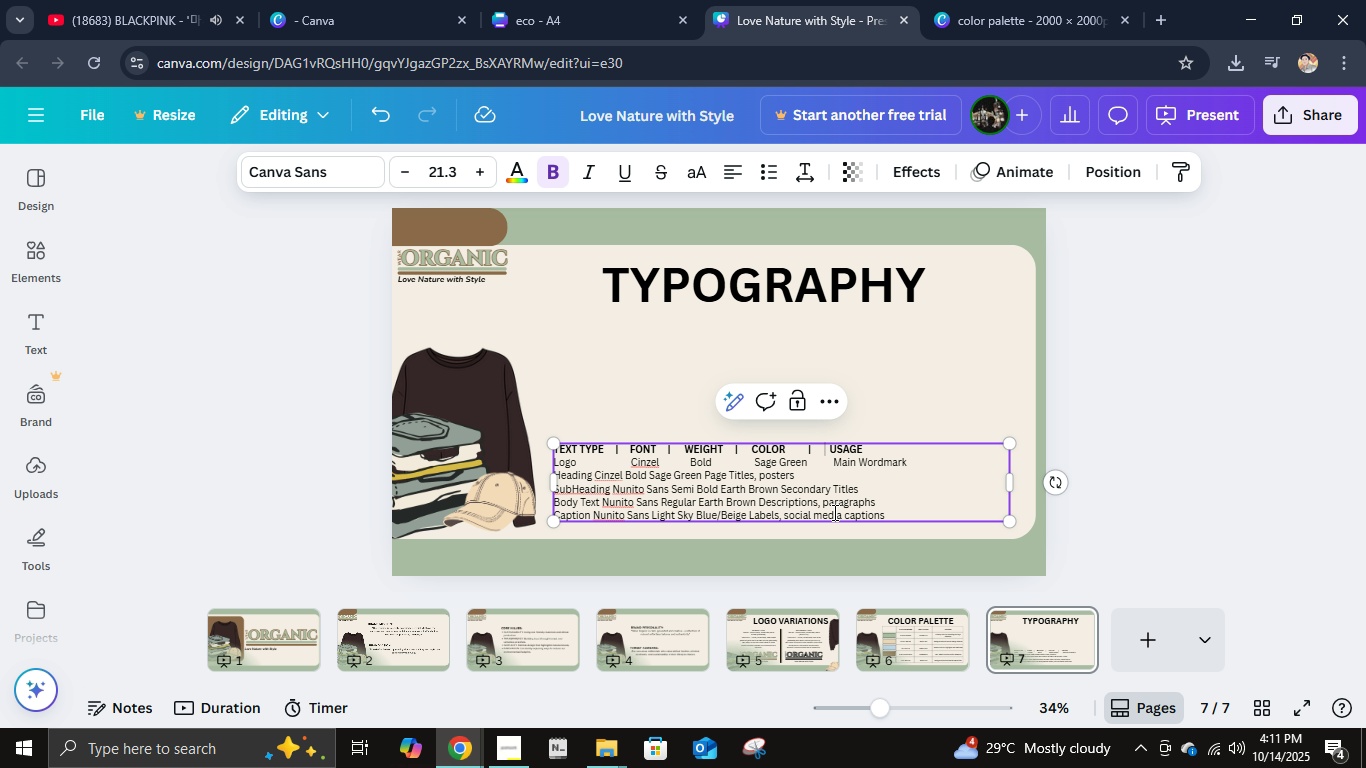 
key(Space)
 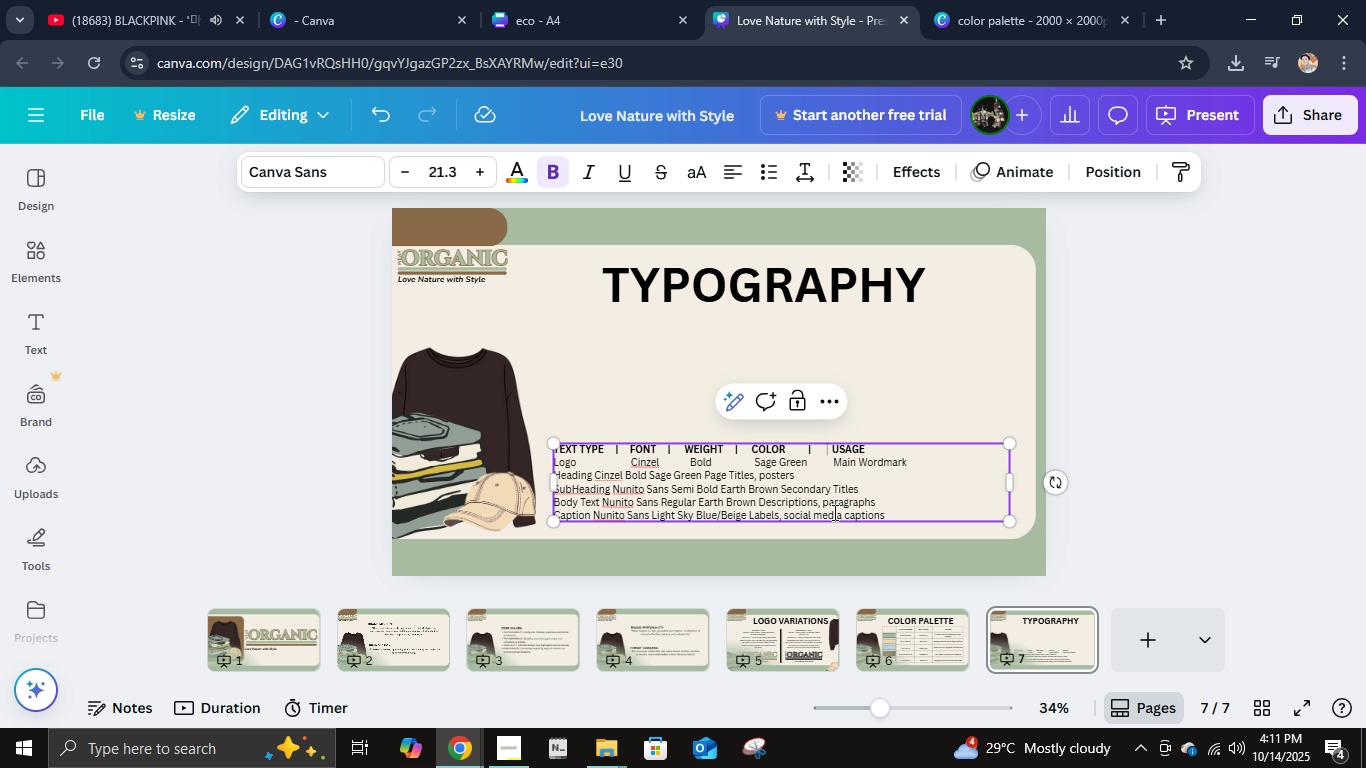 
key(Space)
 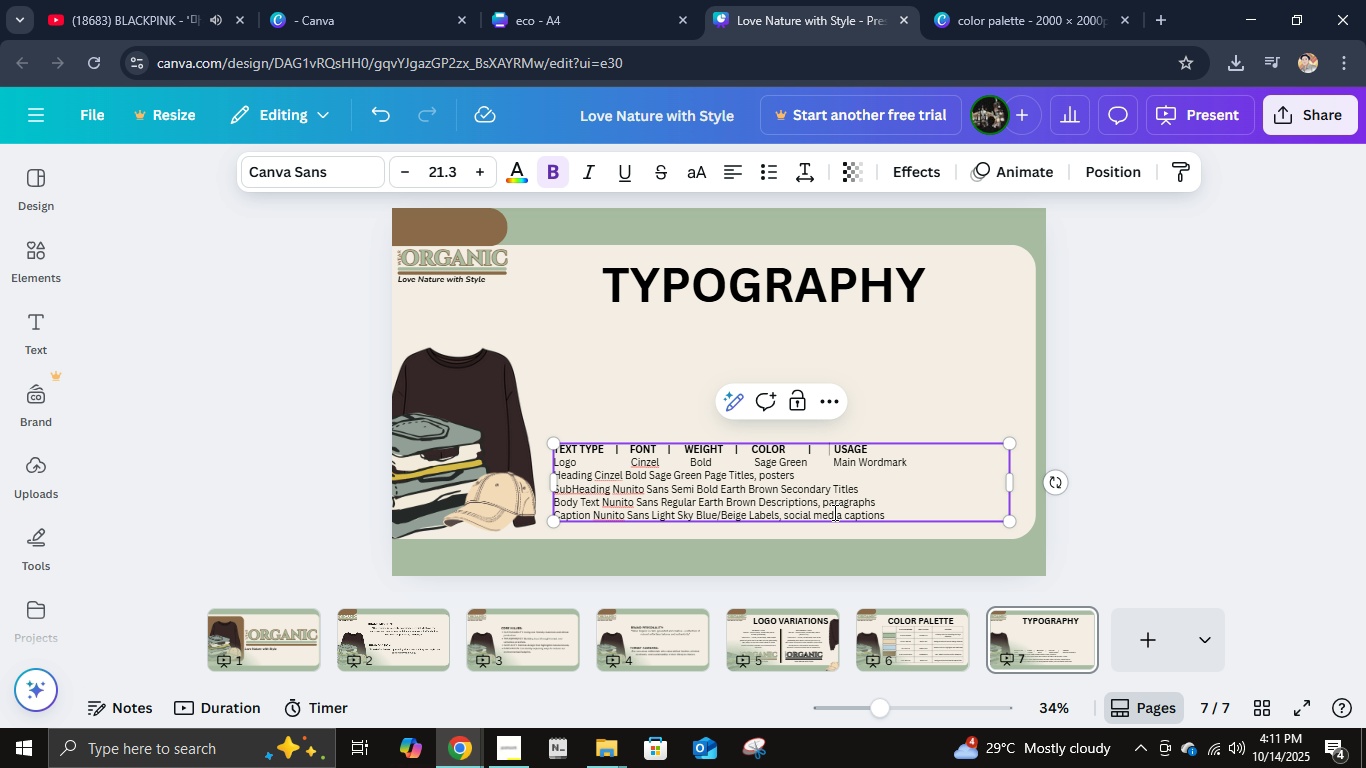 
key(Space)
 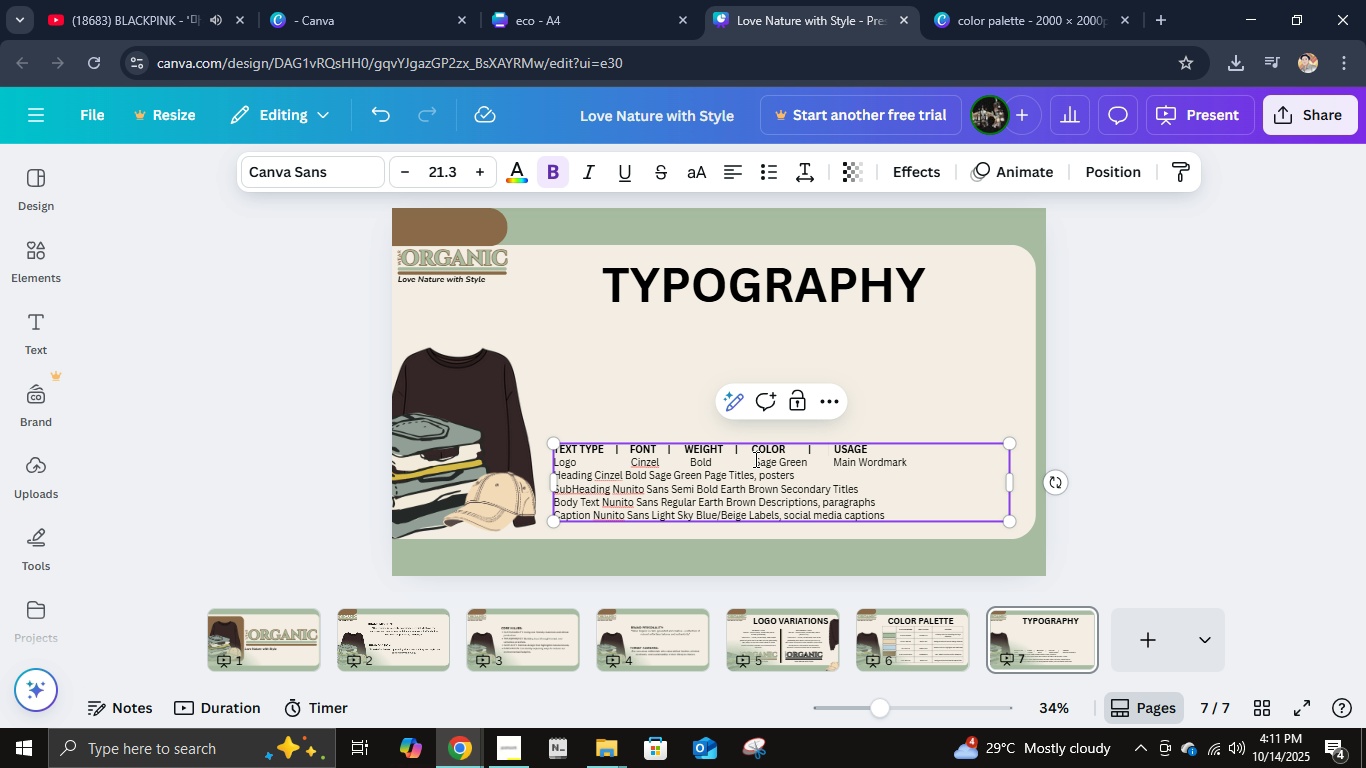 
left_click([754, 459])
 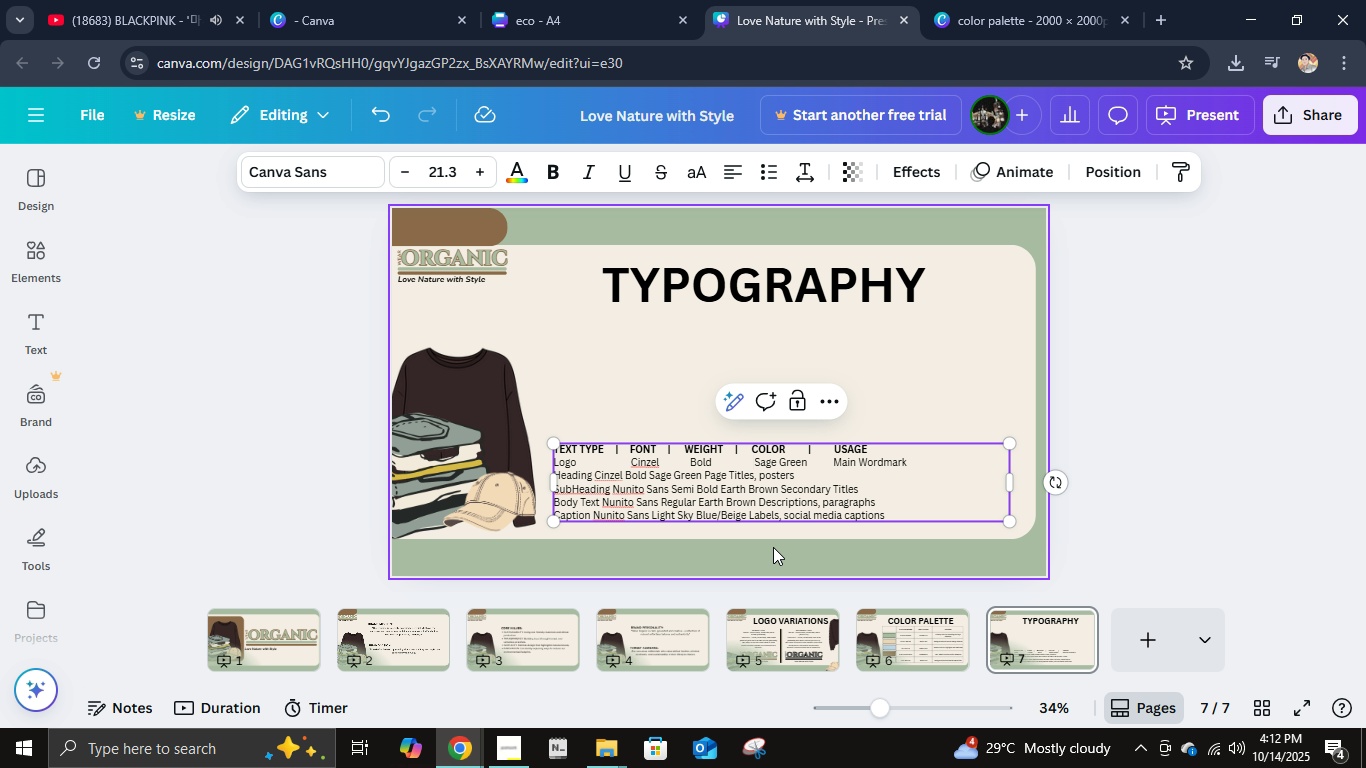 
key(Backspace)
 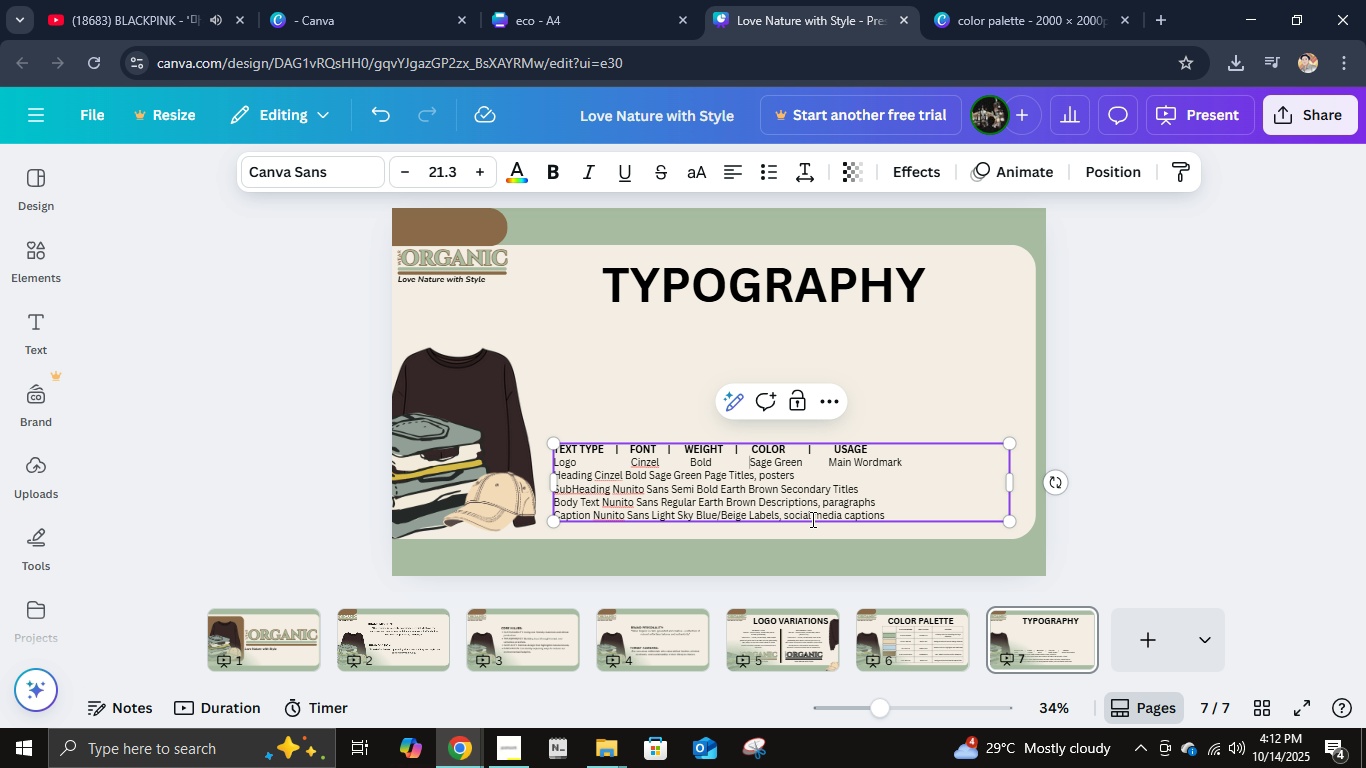 
key(Backspace)
 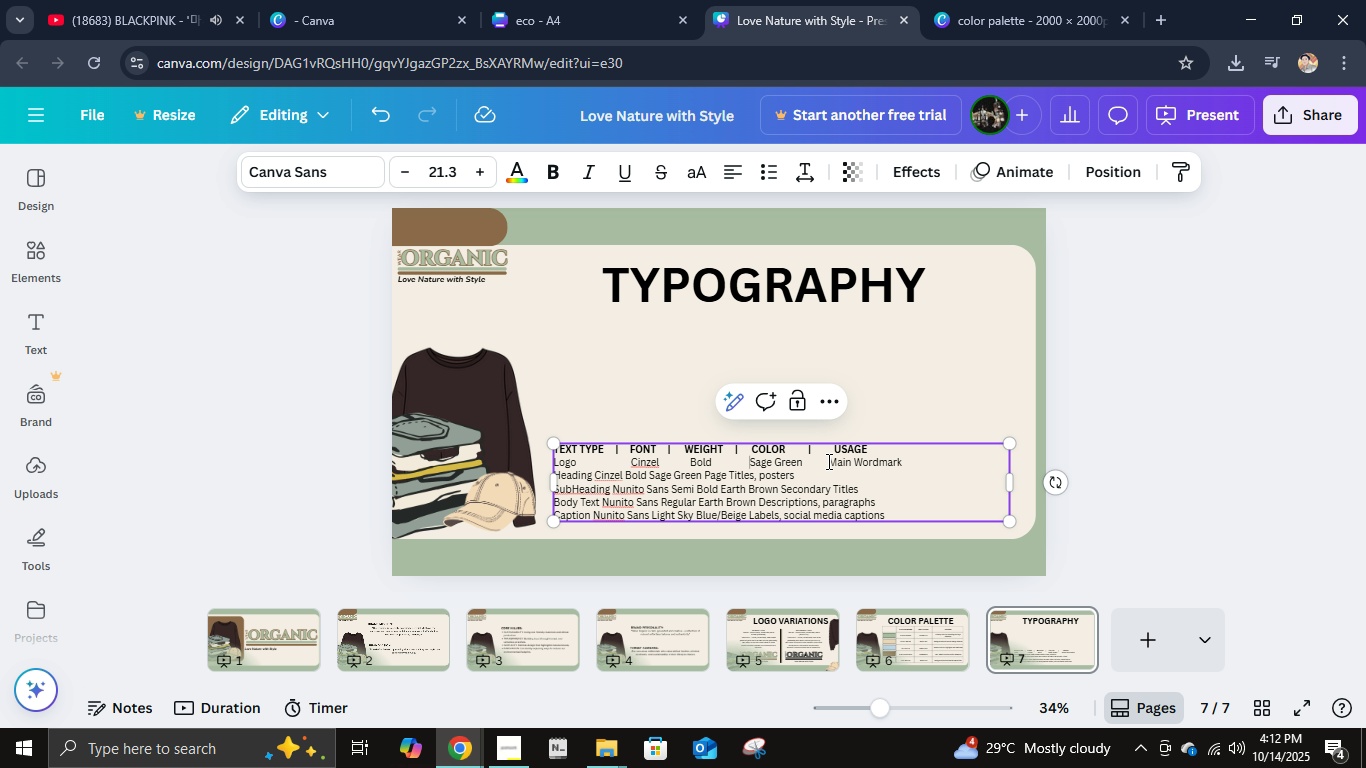 
left_click([827, 461])
 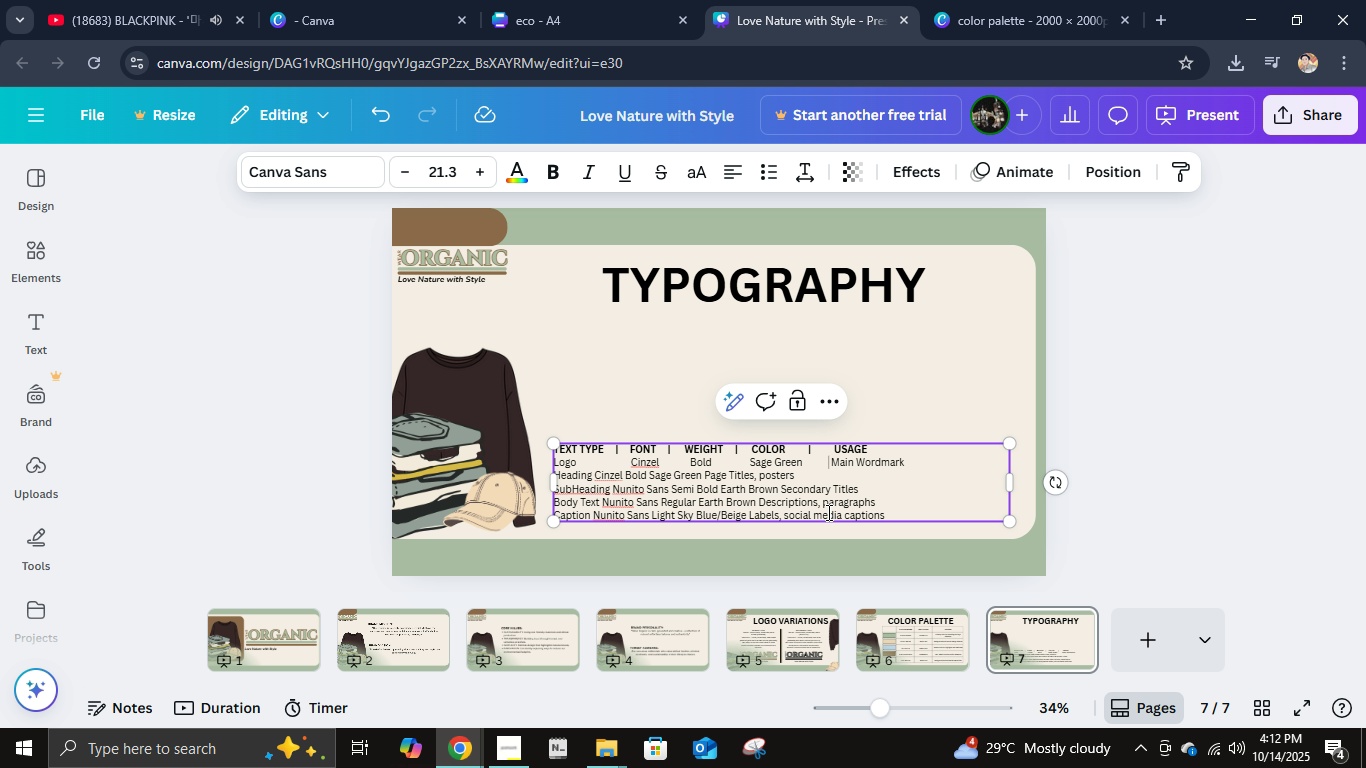 
key(Space)
 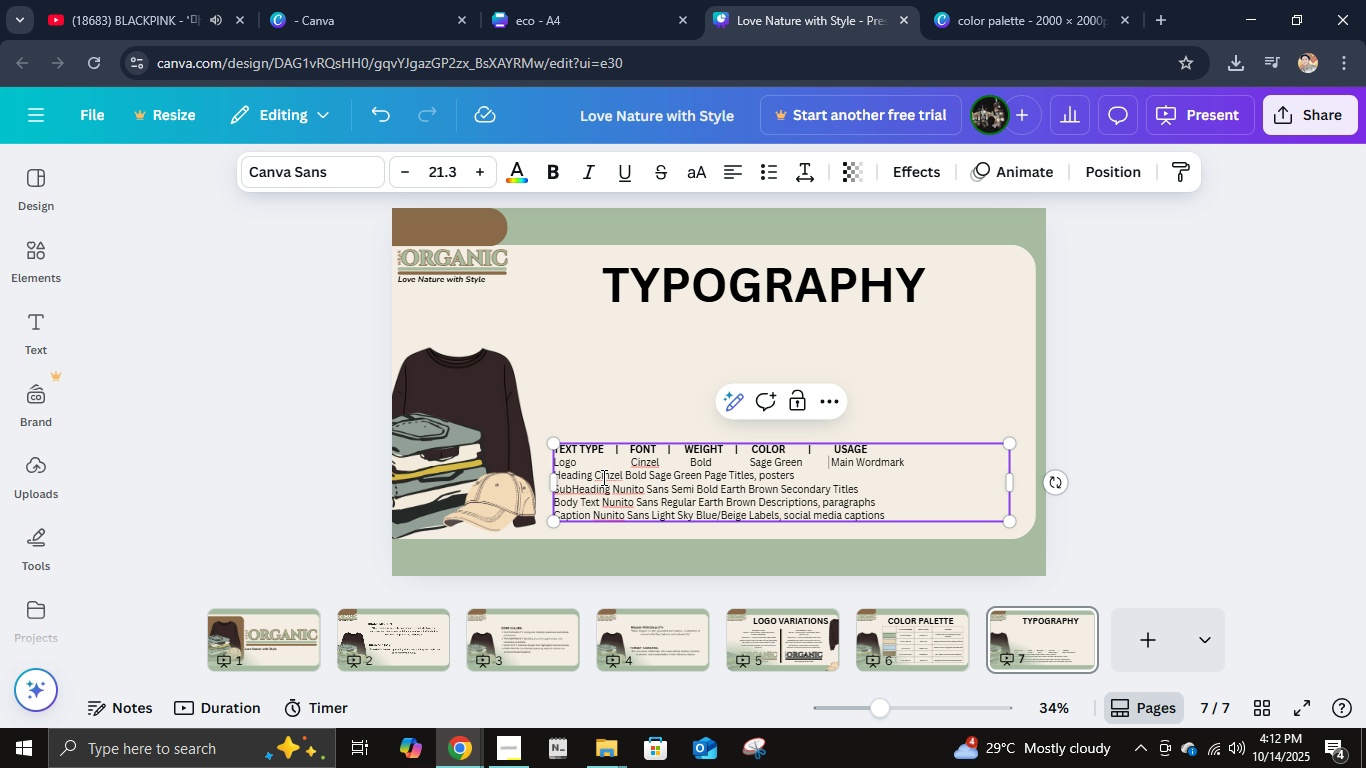 
left_click([592, 475])
 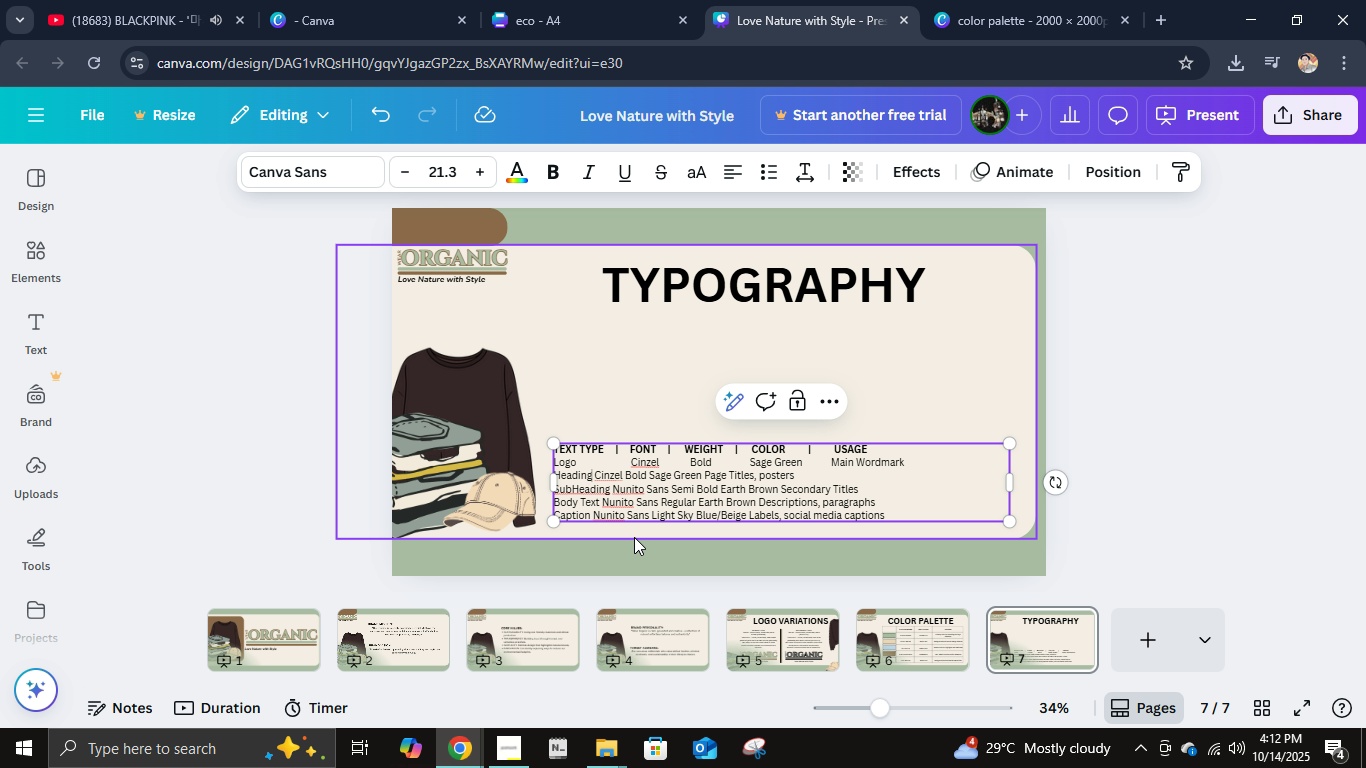 
hold_key(key=Space, duration=0.87)
 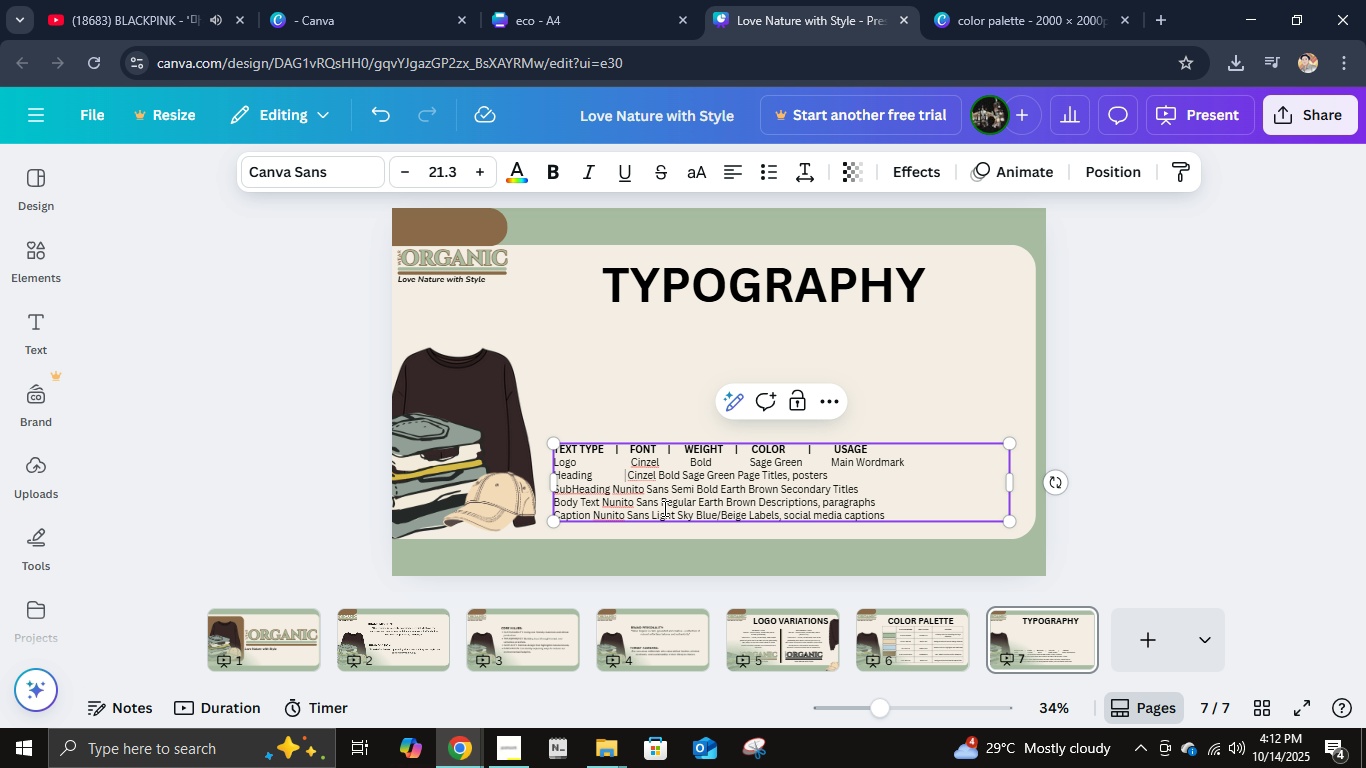 
key(Space)
 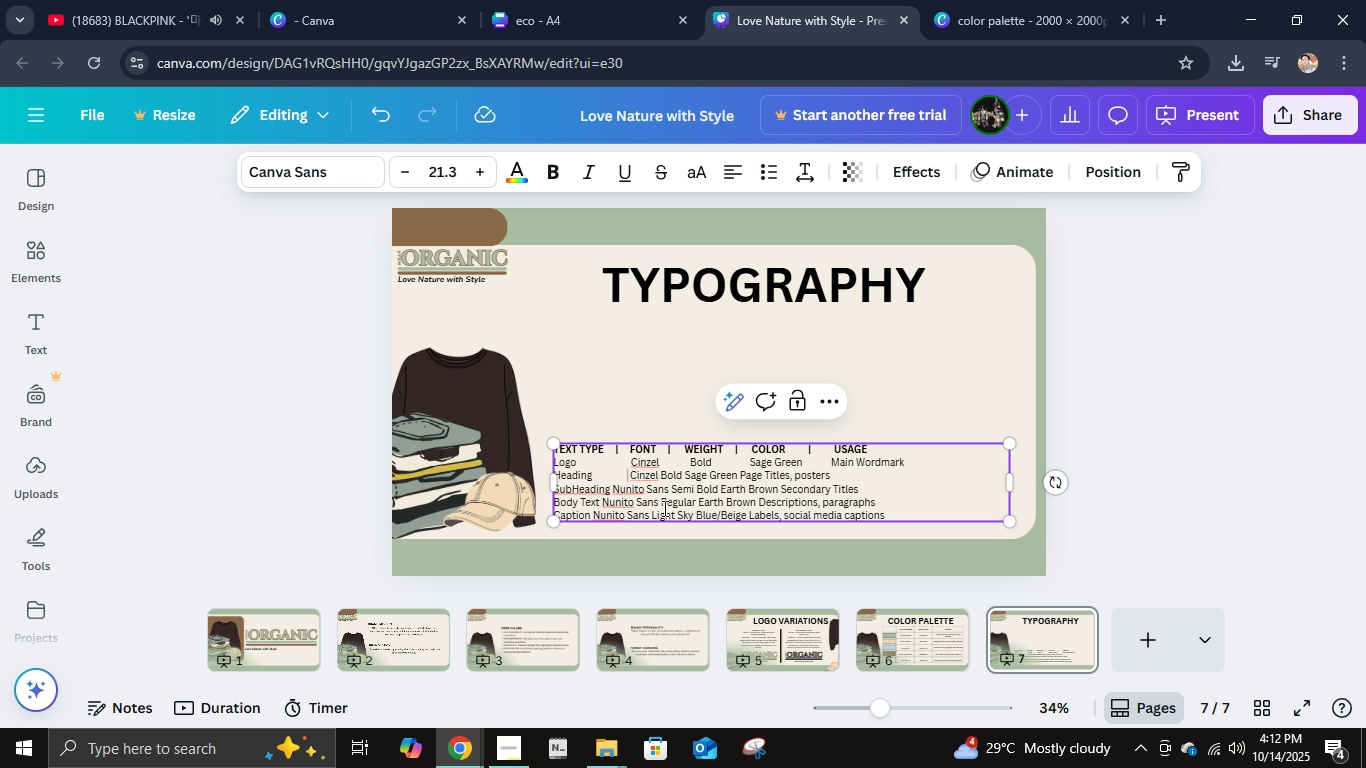 
key(Space)
 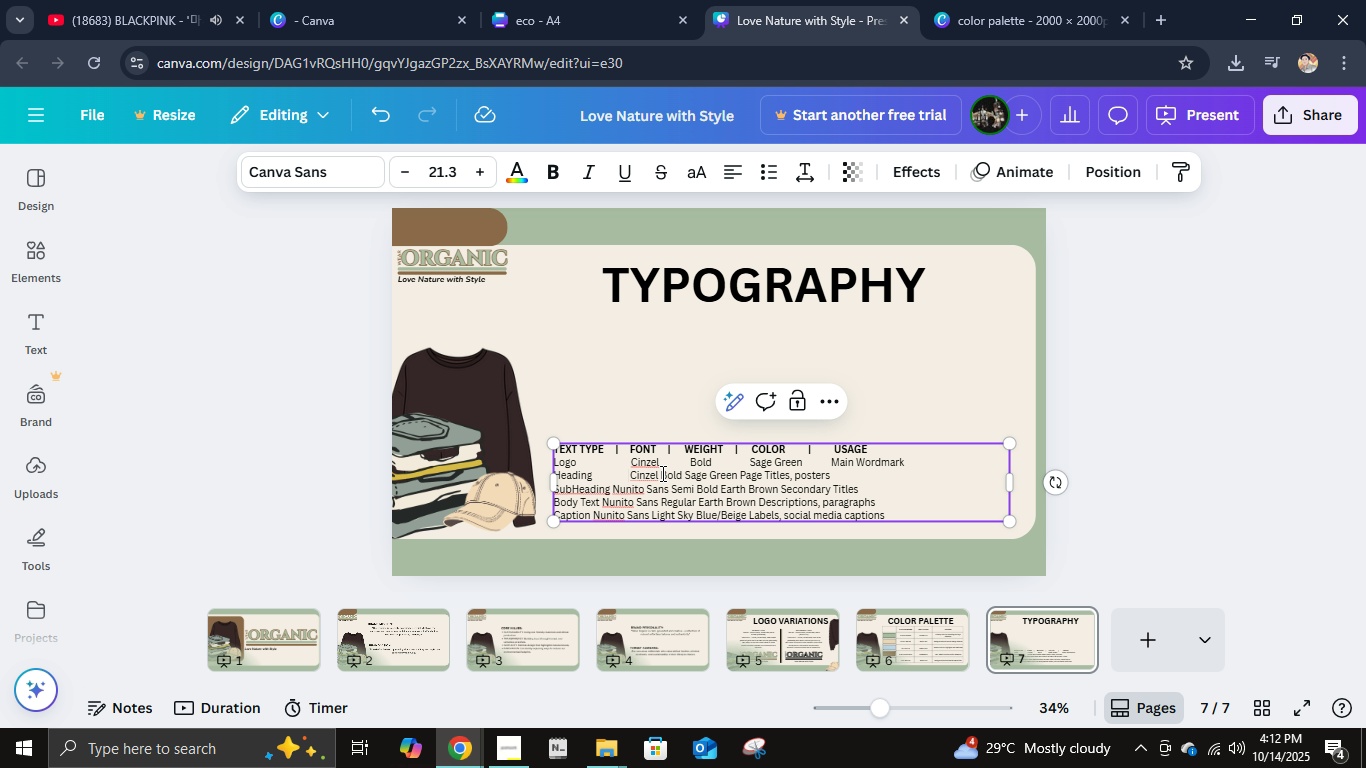 
left_click([658, 473])
 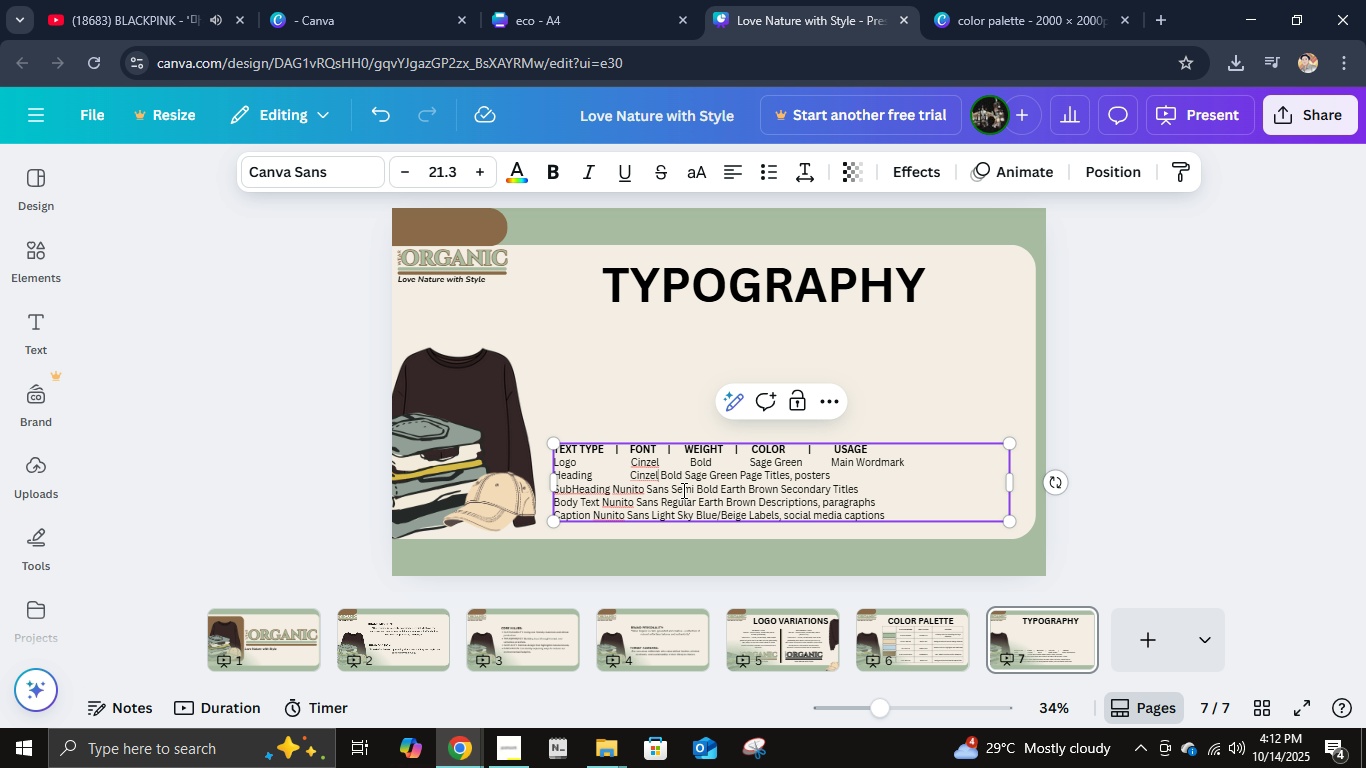 
hold_key(key=Space, duration=0.8)
 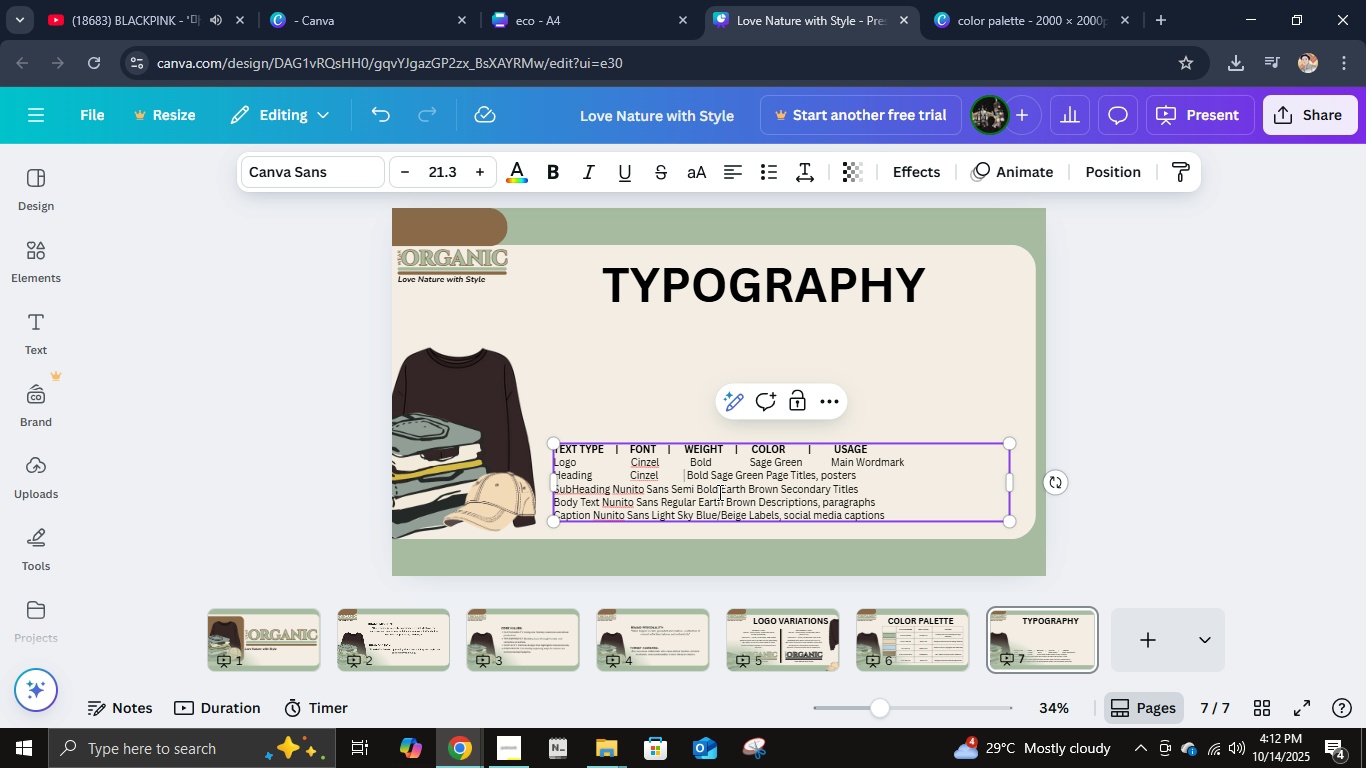 
key(Space)
 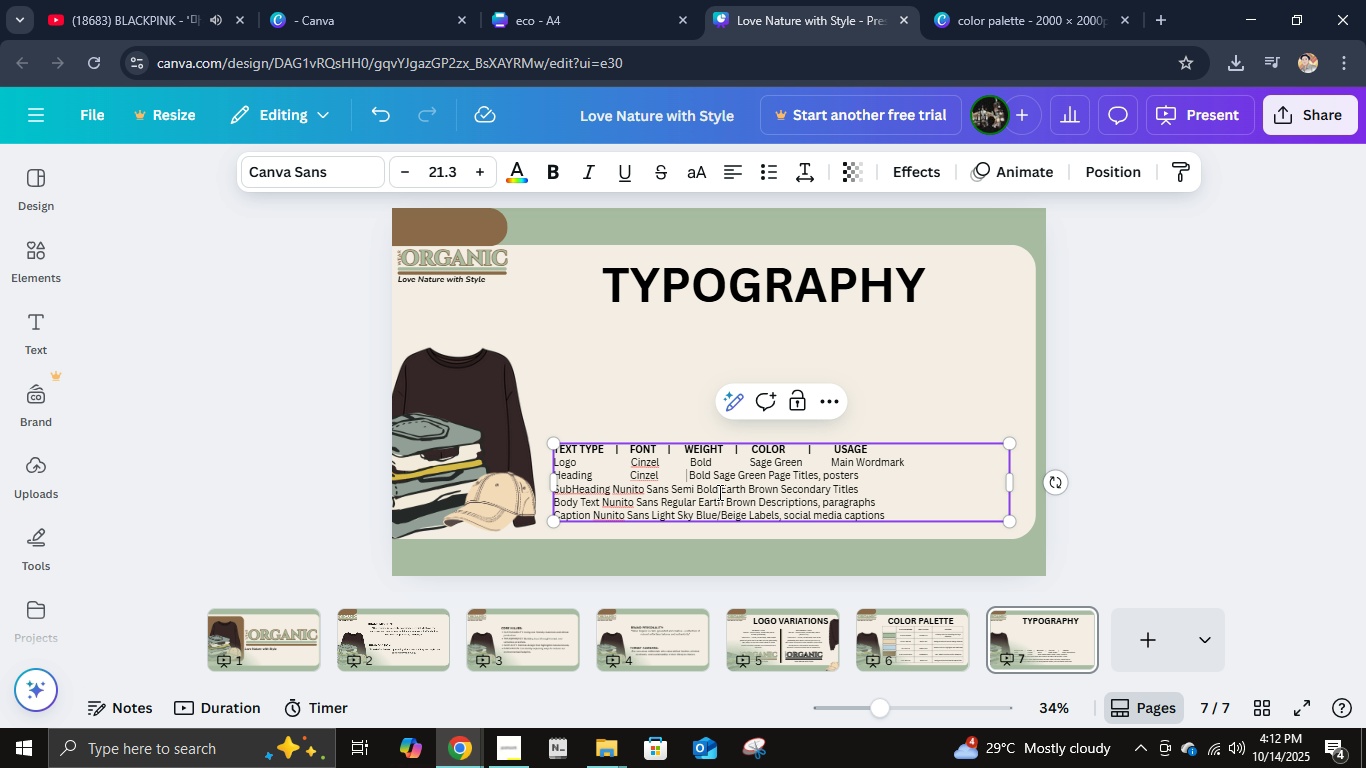 
key(Space)
 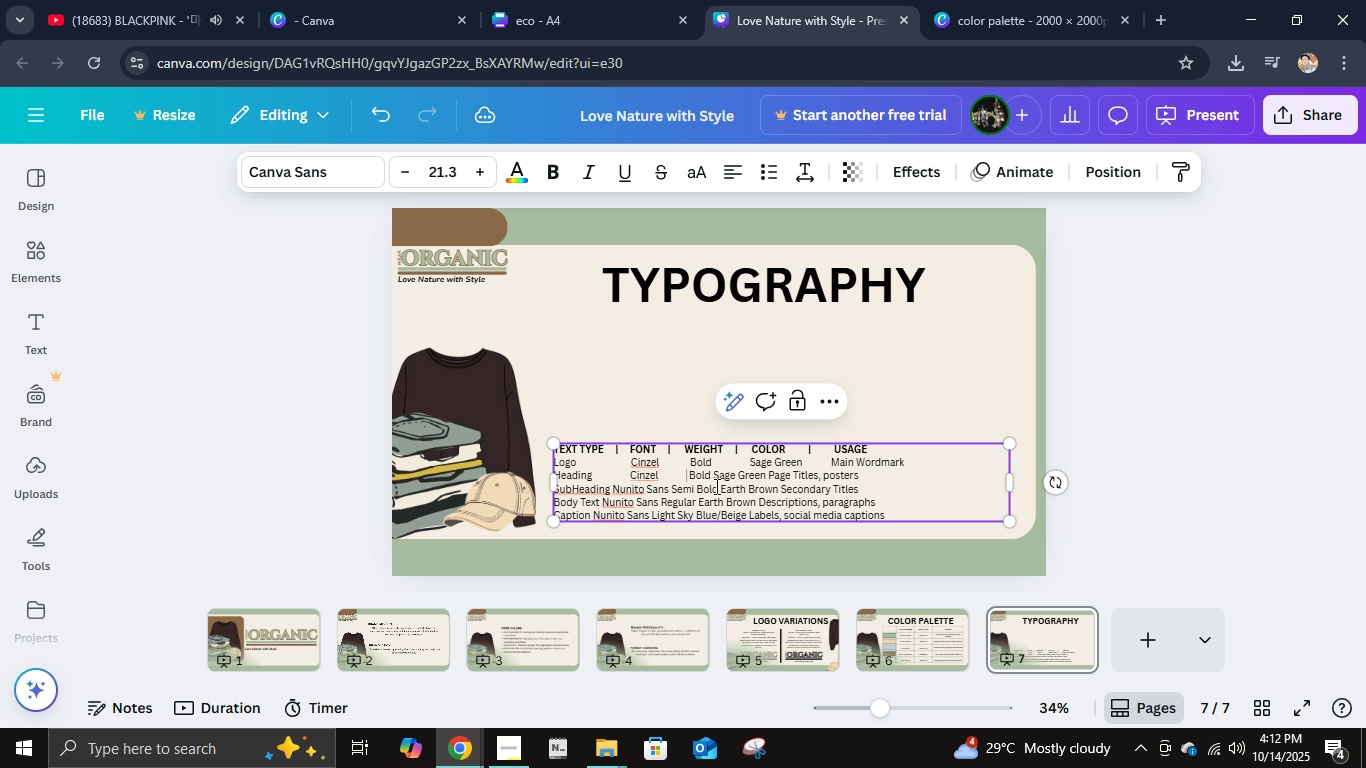 
key(Space)
 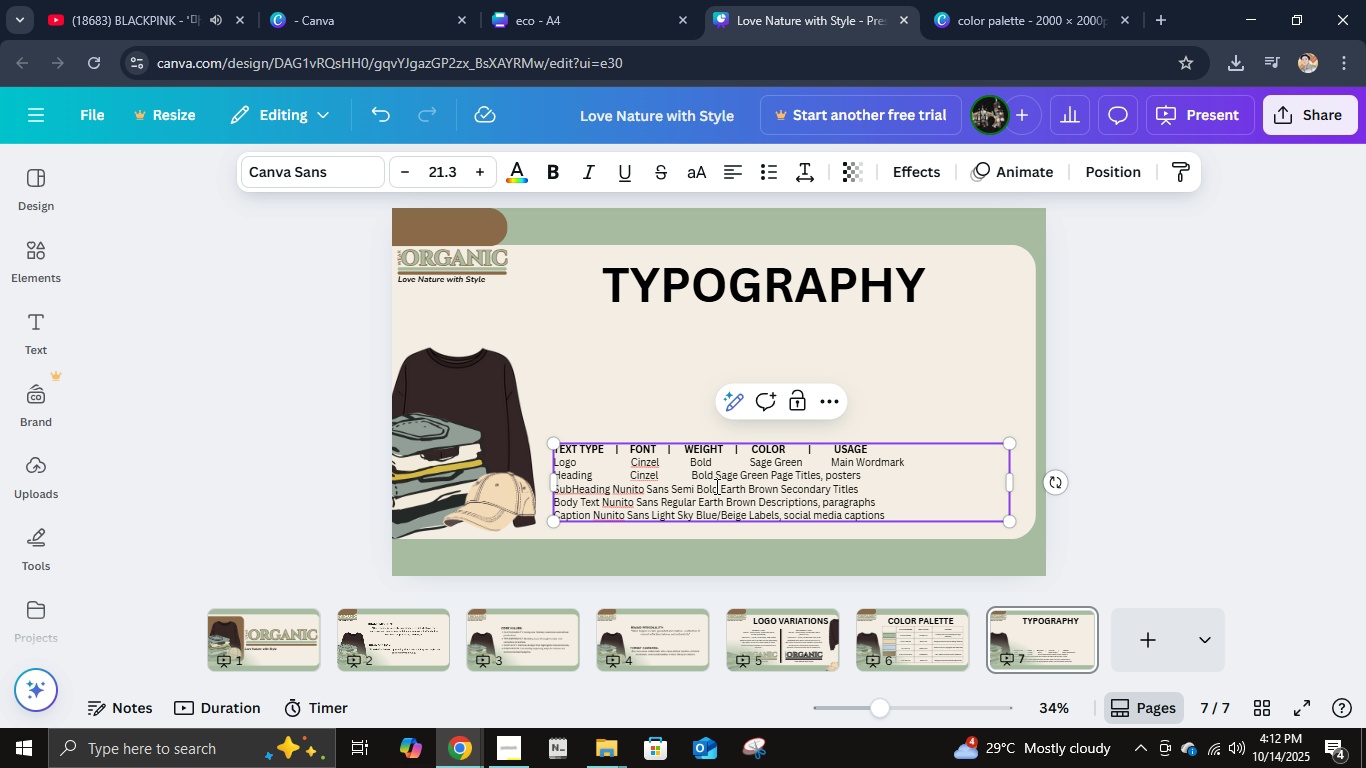 
key(Backspace)
 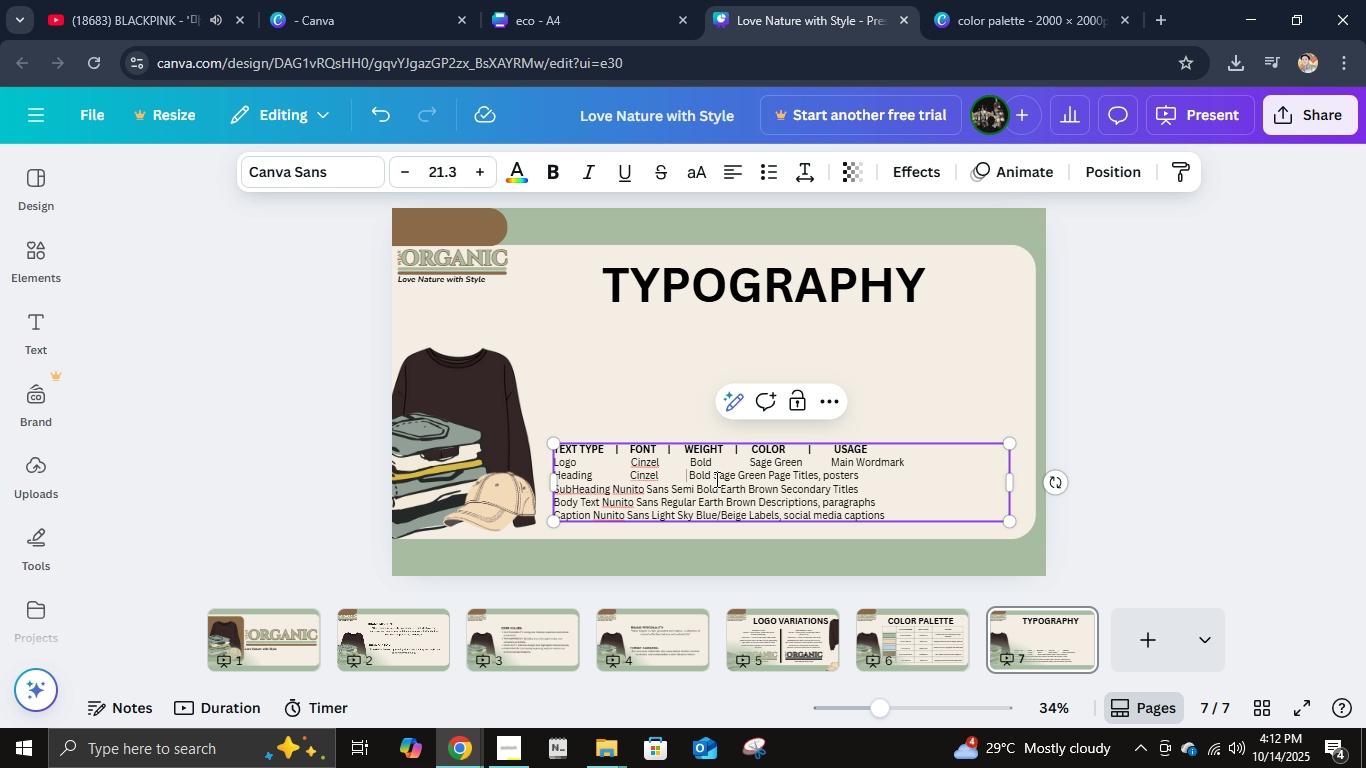 
left_click([715, 478])
 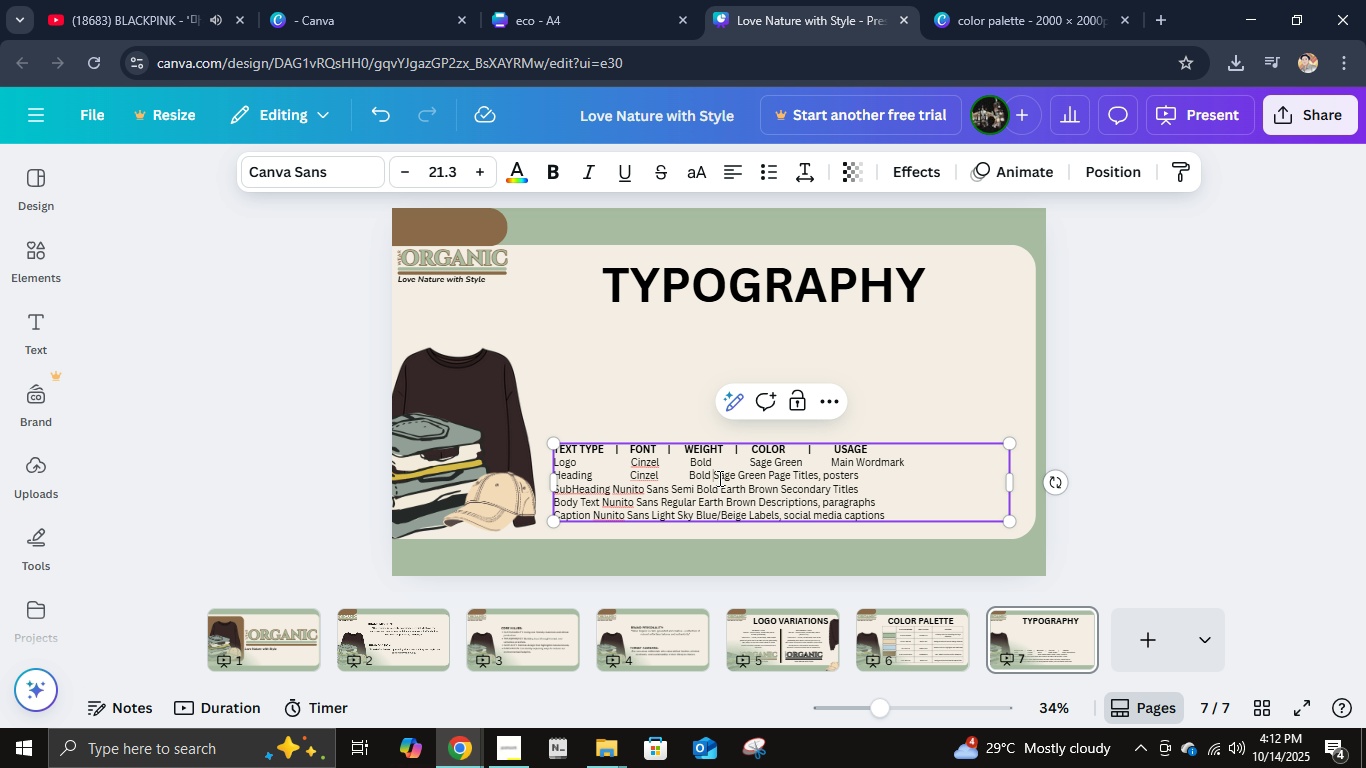 
hold_key(key=Space, duration=0.94)
 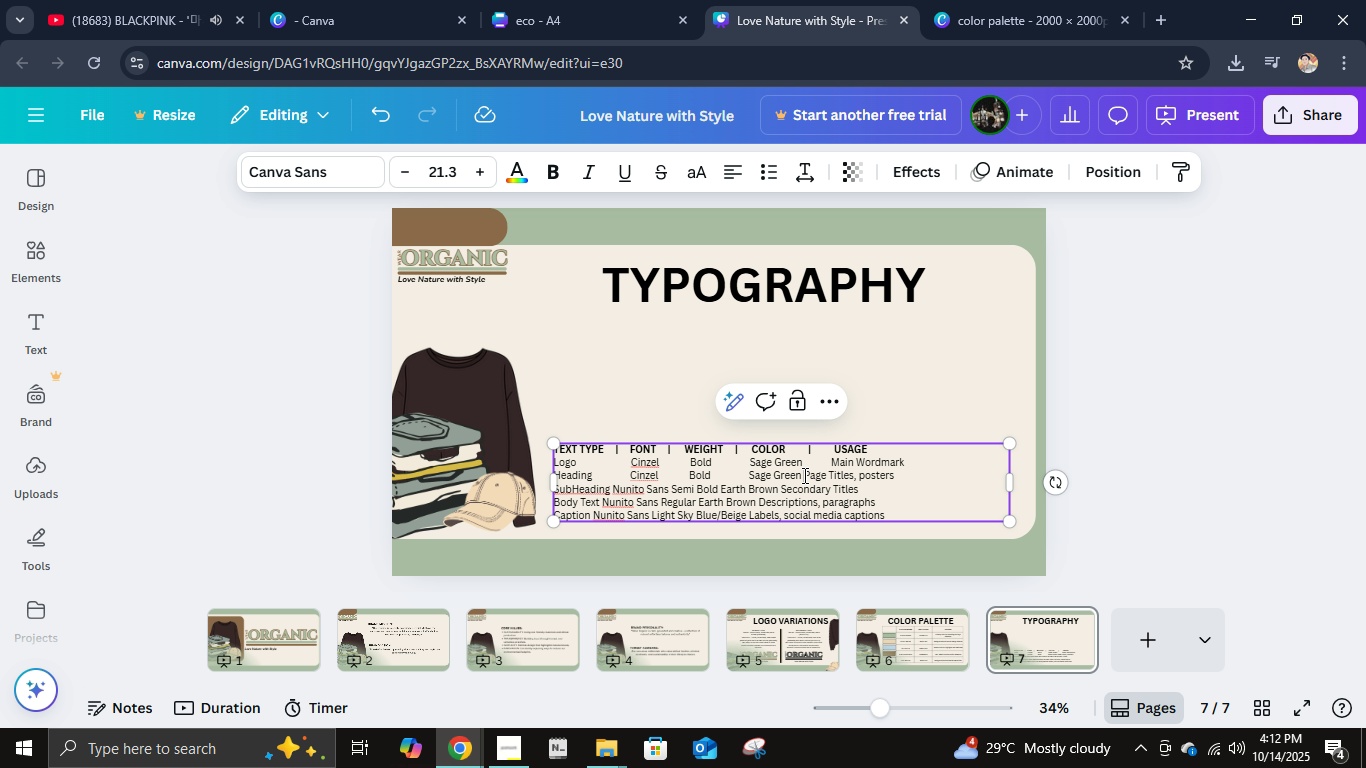 
left_click([803, 475])
 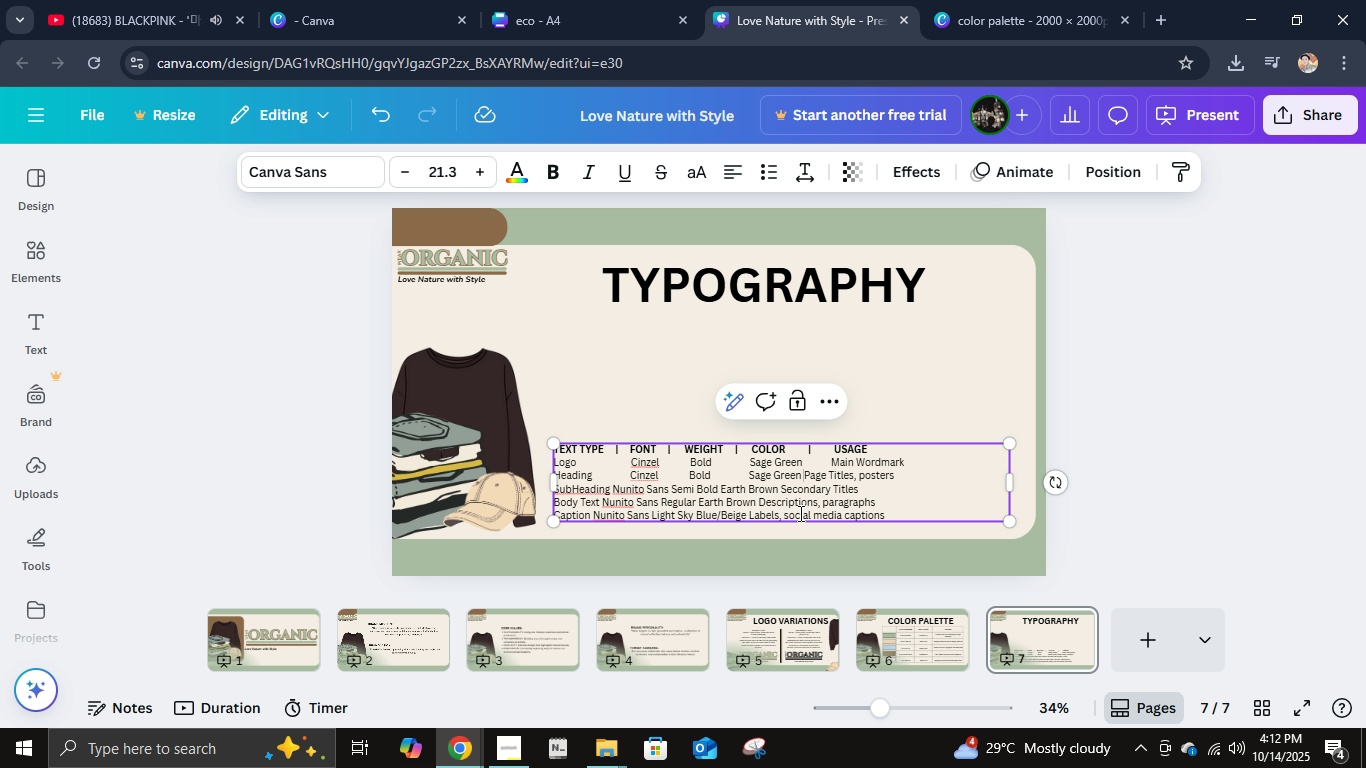 
hold_key(key=Space, duration=0.83)
 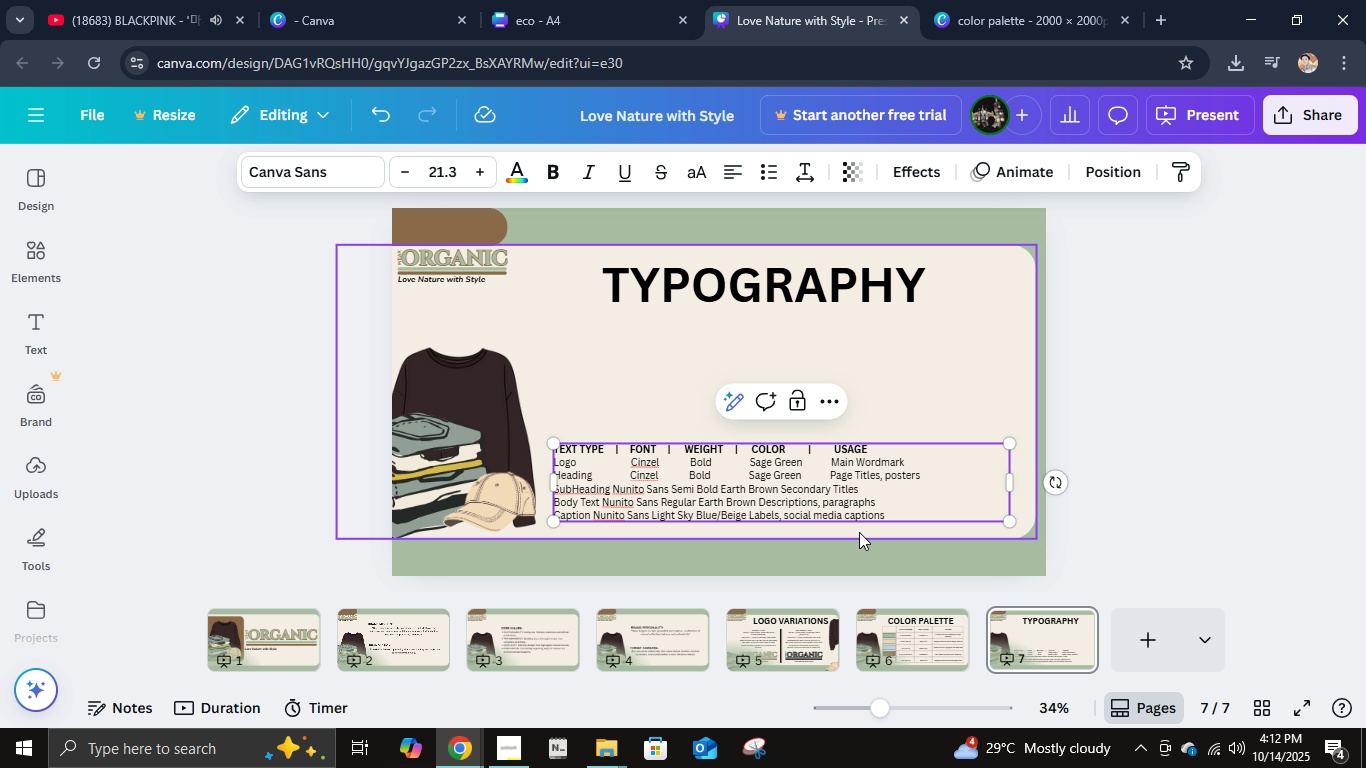 
key(Space)
 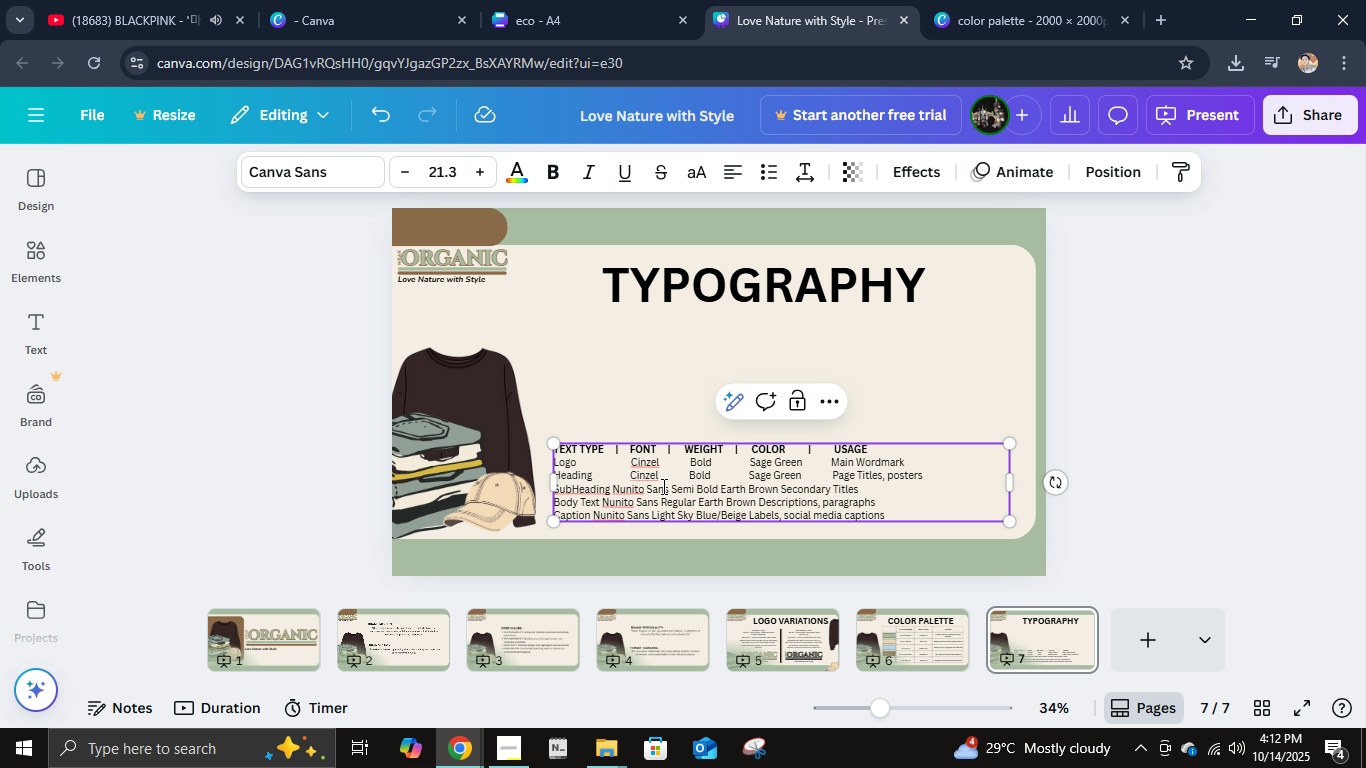 
left_click([610, 490])
 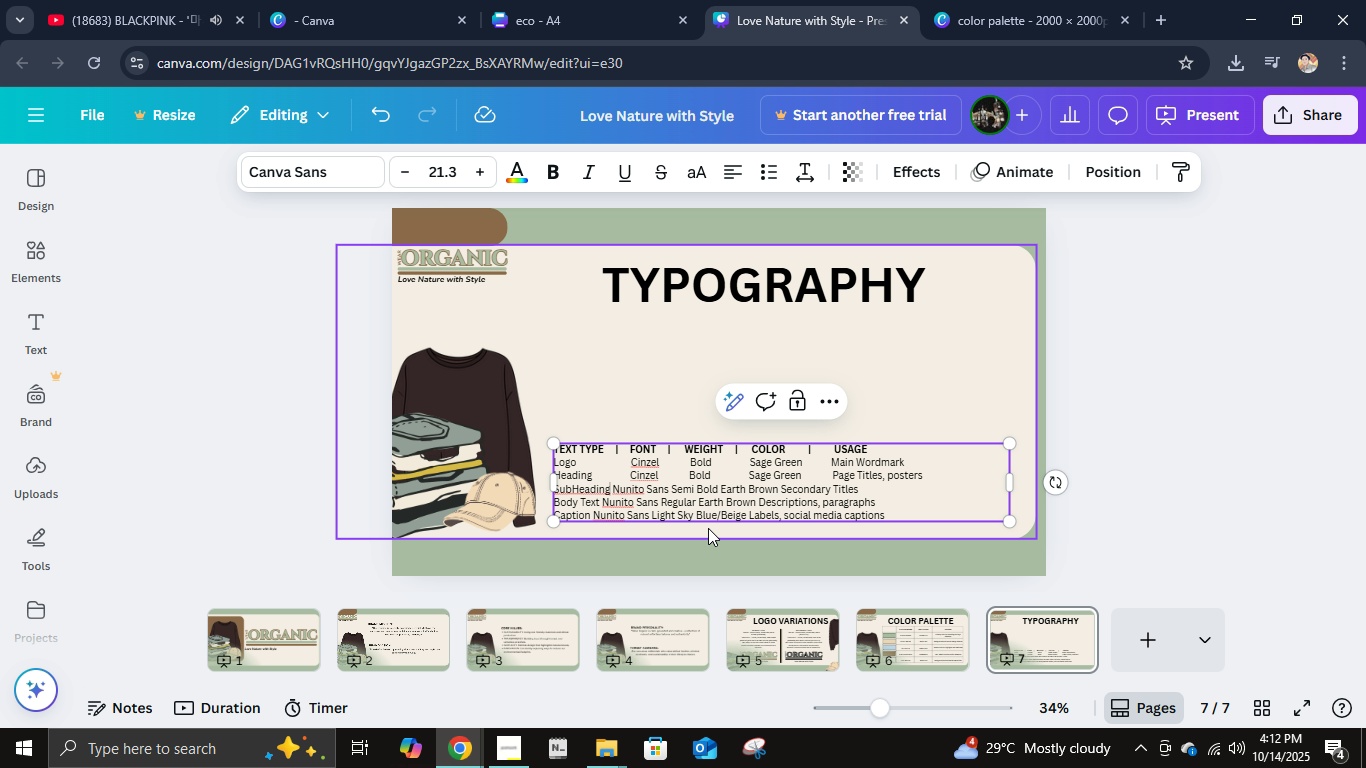 
hold_key(key=Space, duration=0.63)
 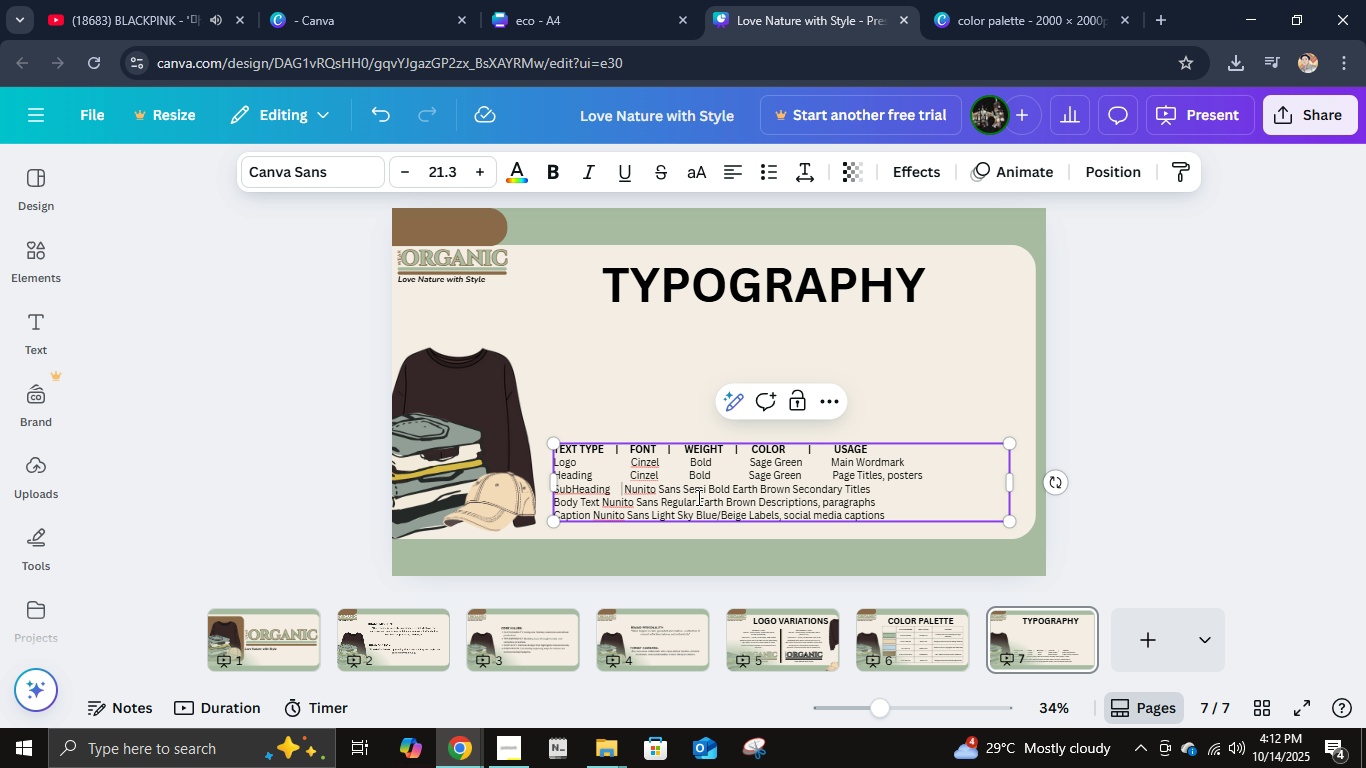 
key(Backspace)
 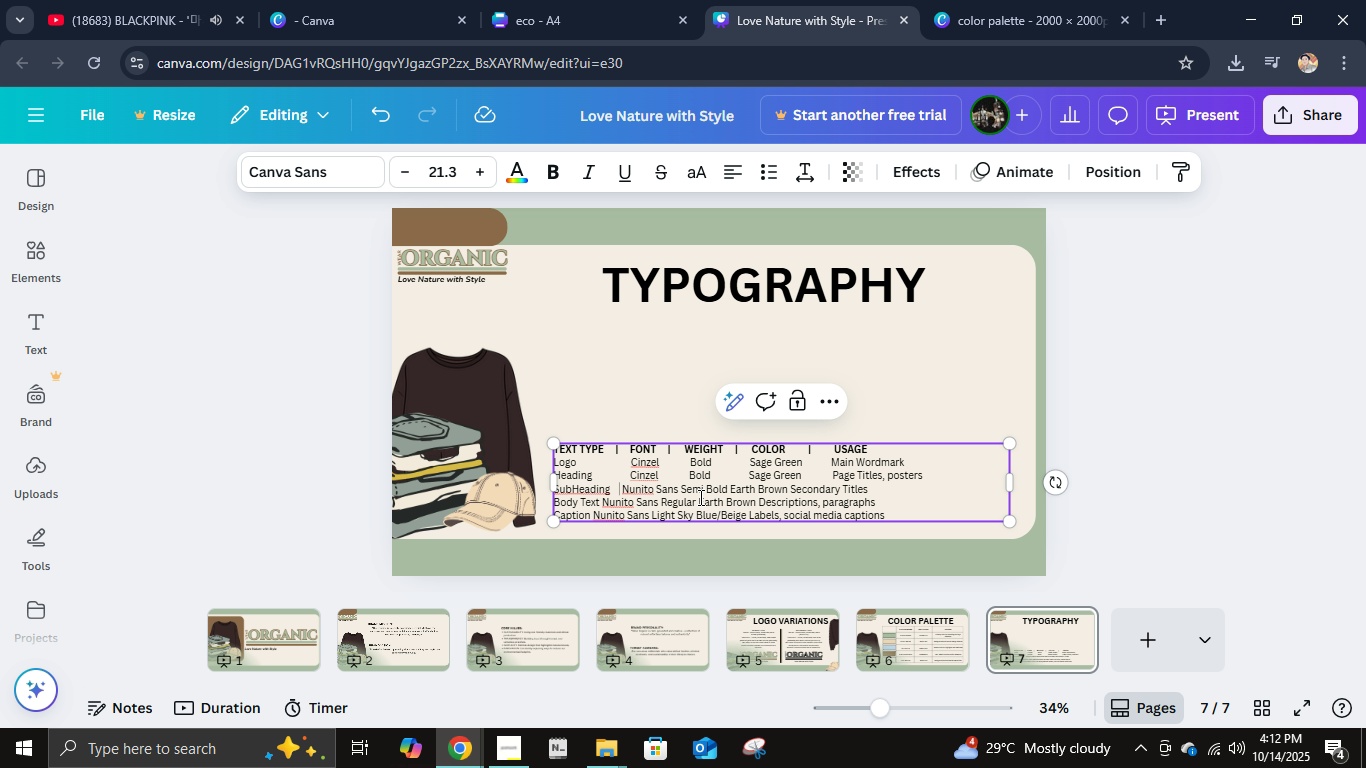 
key(Space)
 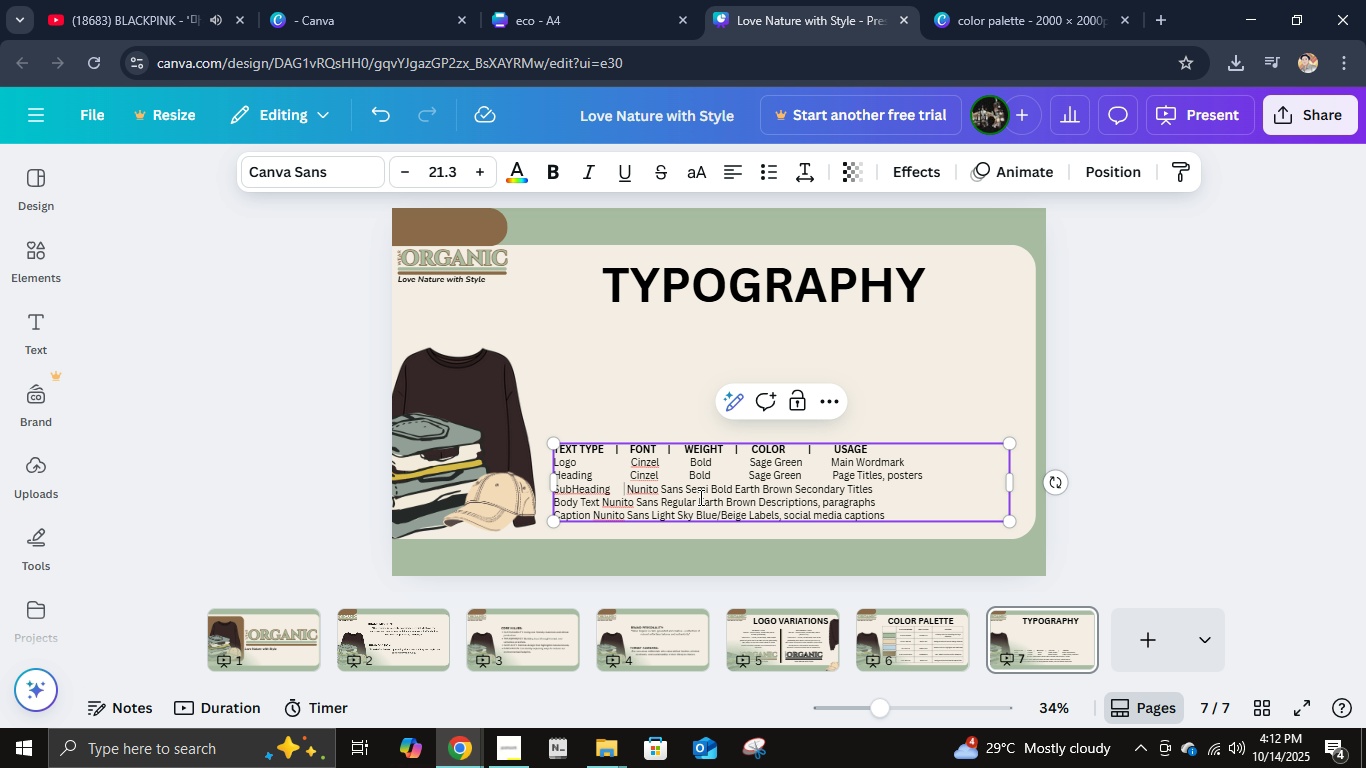 
key(Space)
 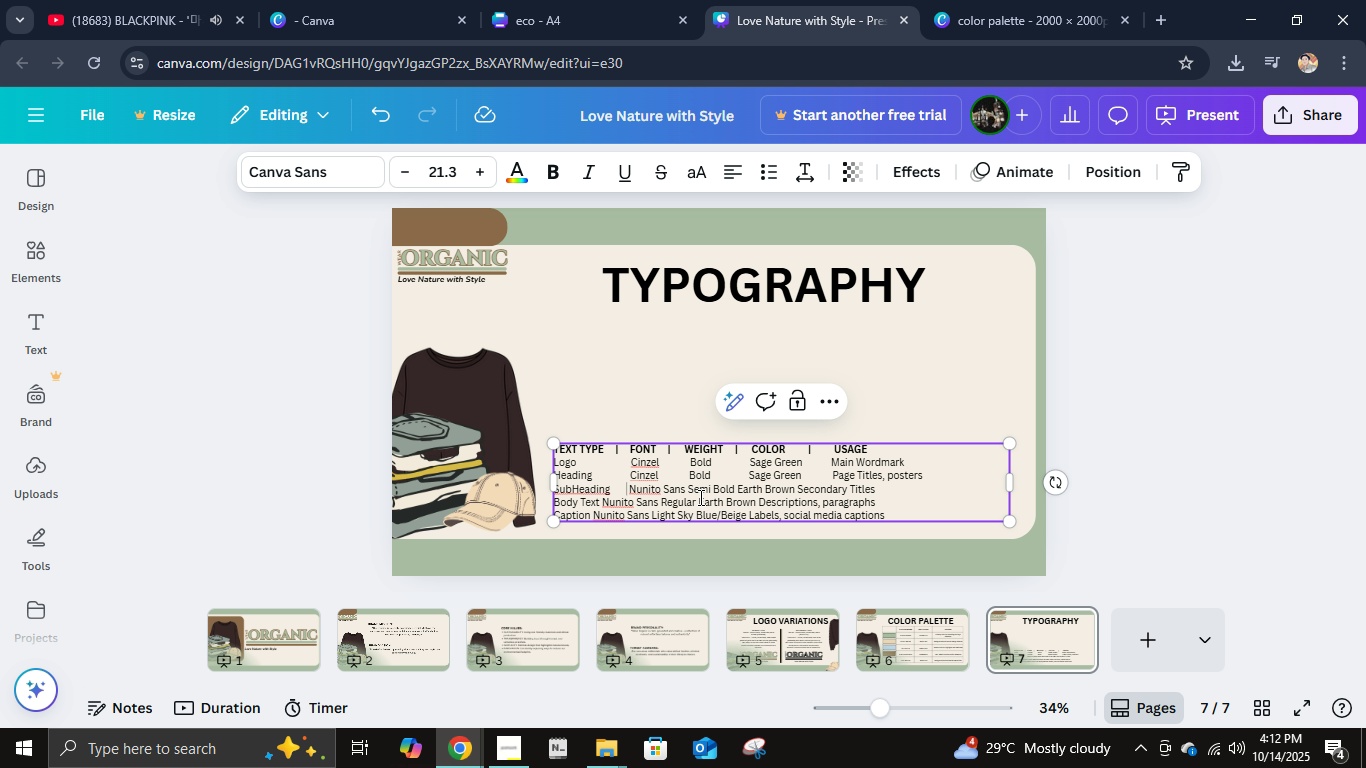 
key(Space)
 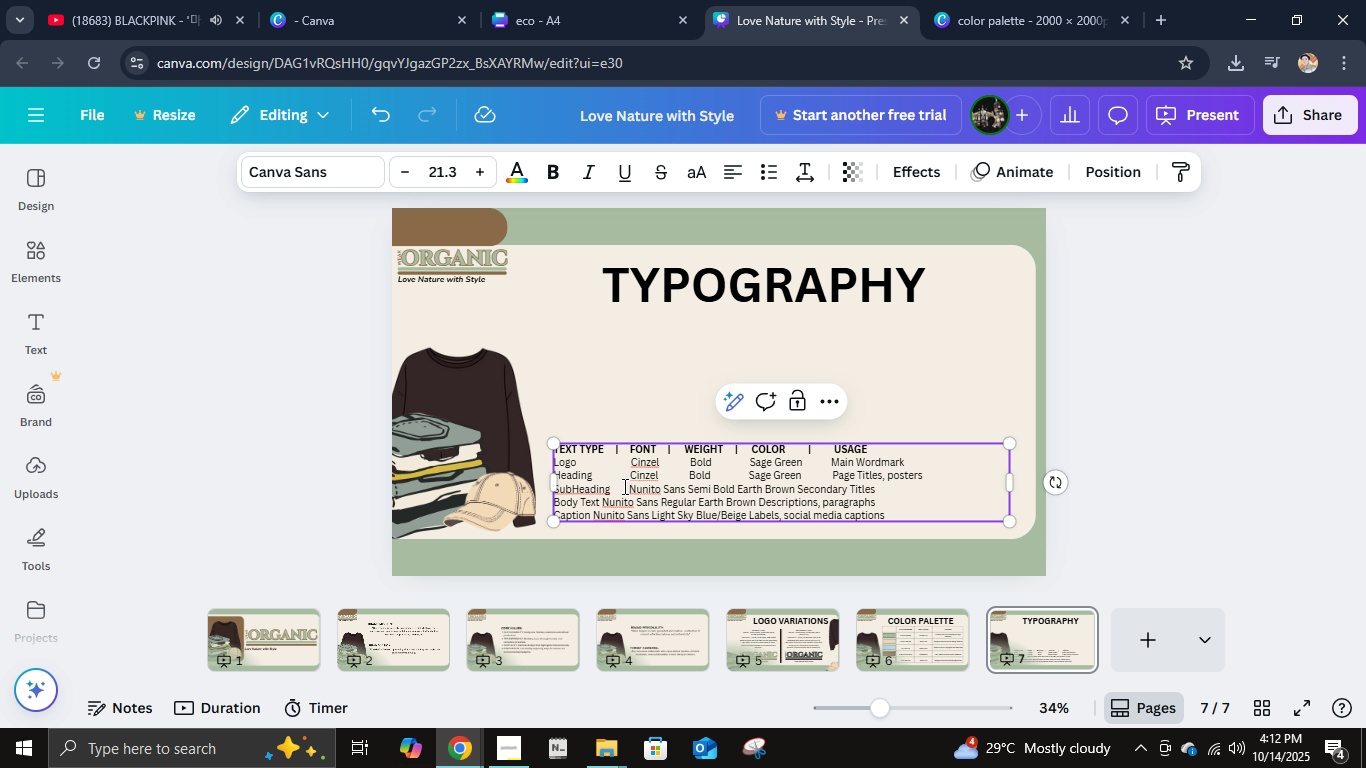 
left_click([625, 473])
 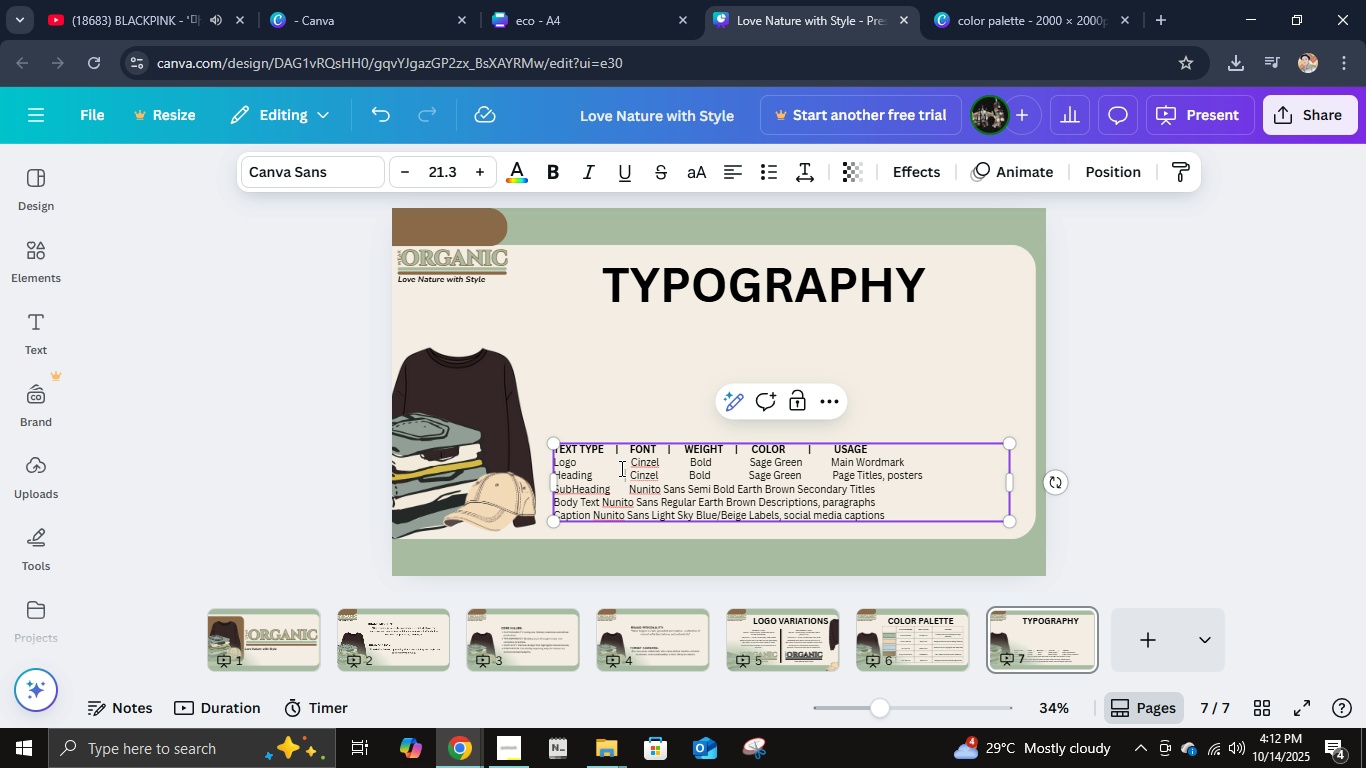 
key(Space)
 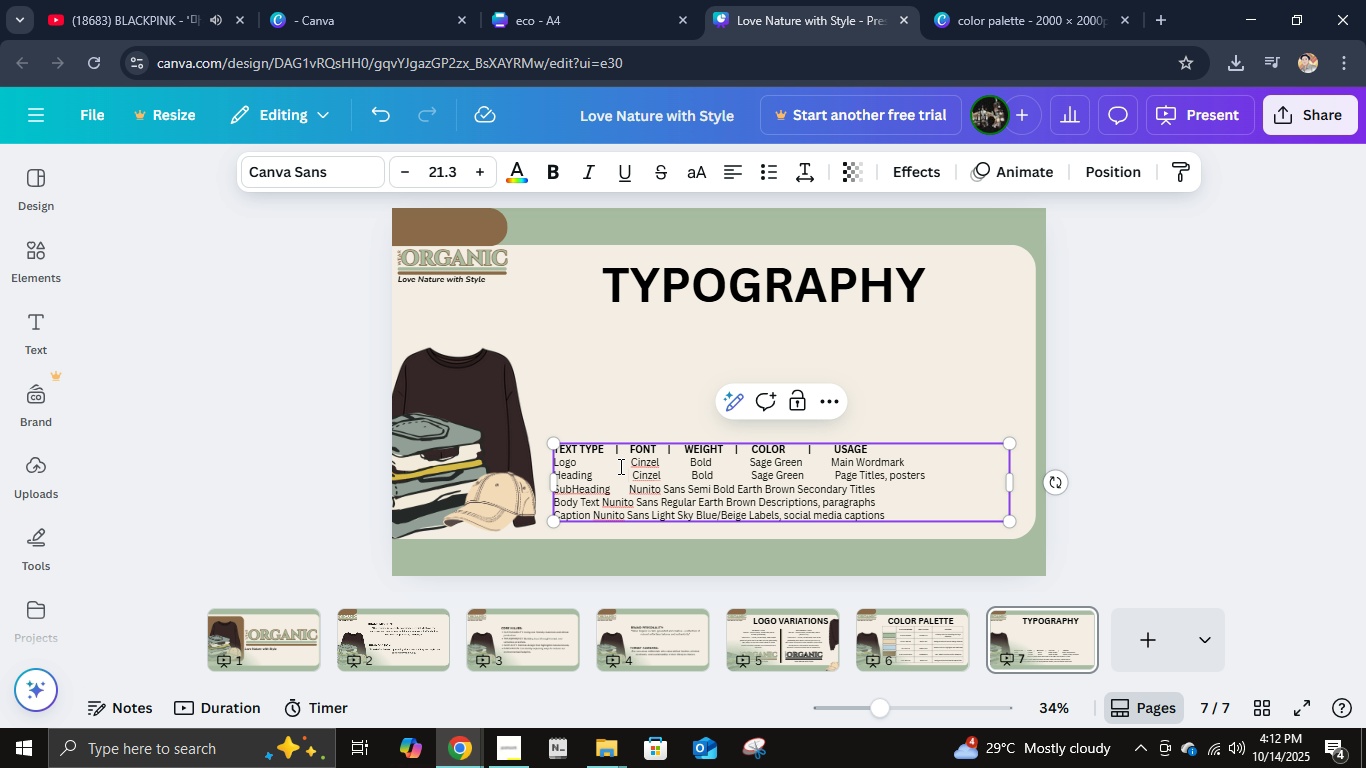 
key(Space)
 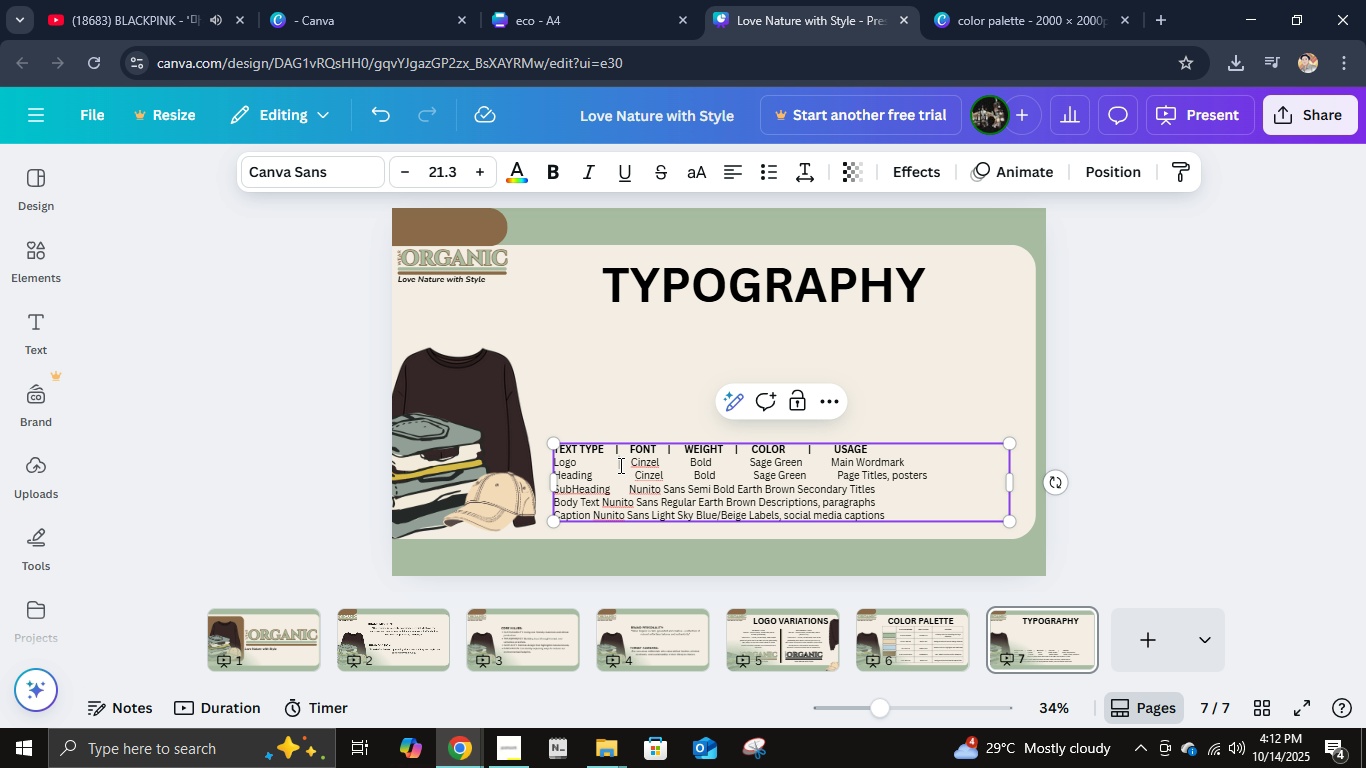 
left_click([619, 465])
 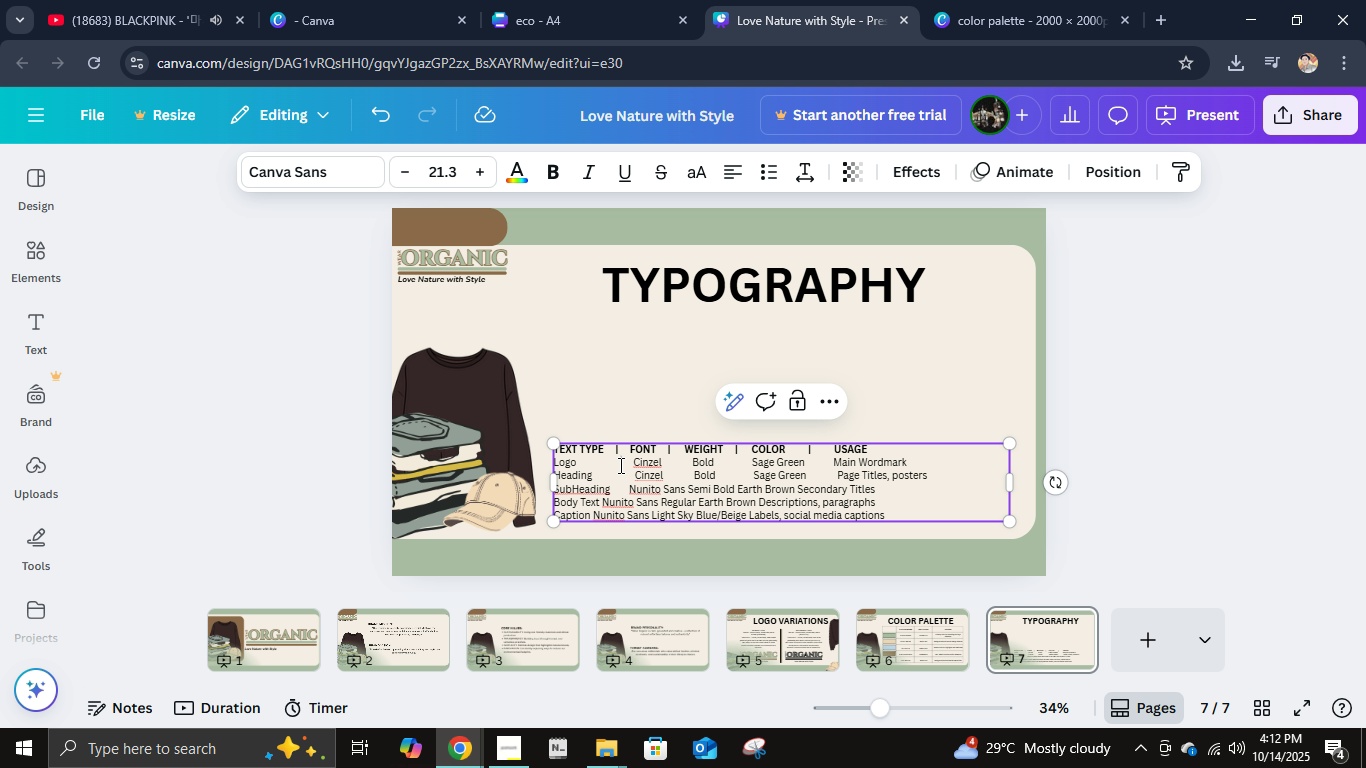 
key(Space)
 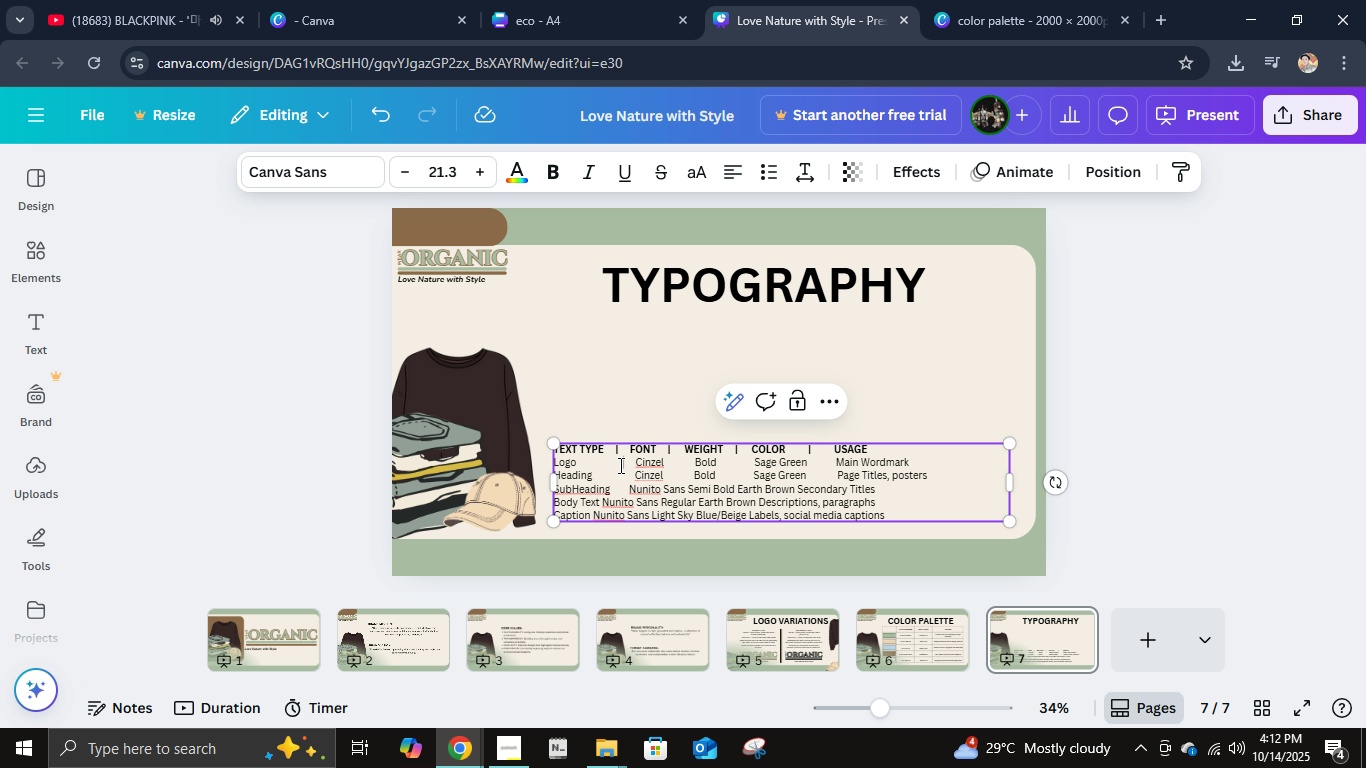 
key(Space)
 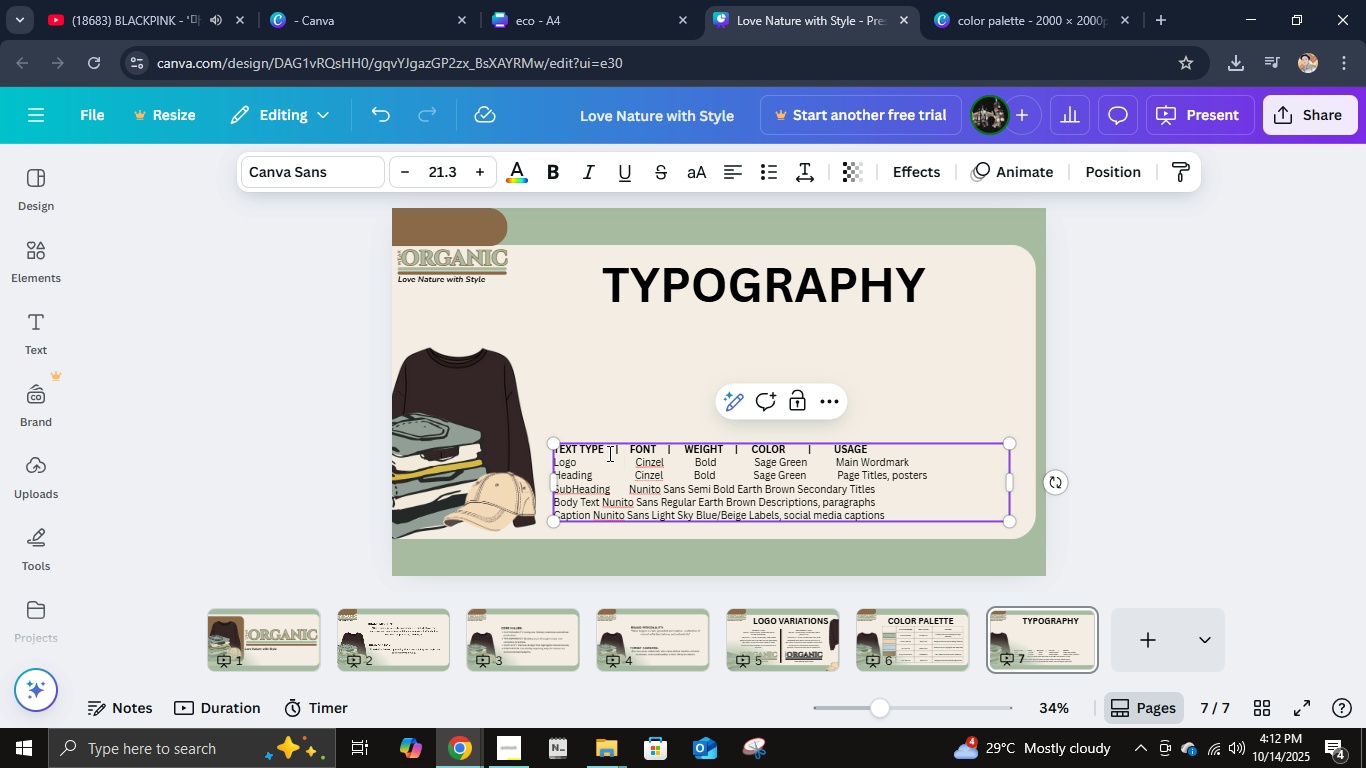 
left_click([608, 453])
 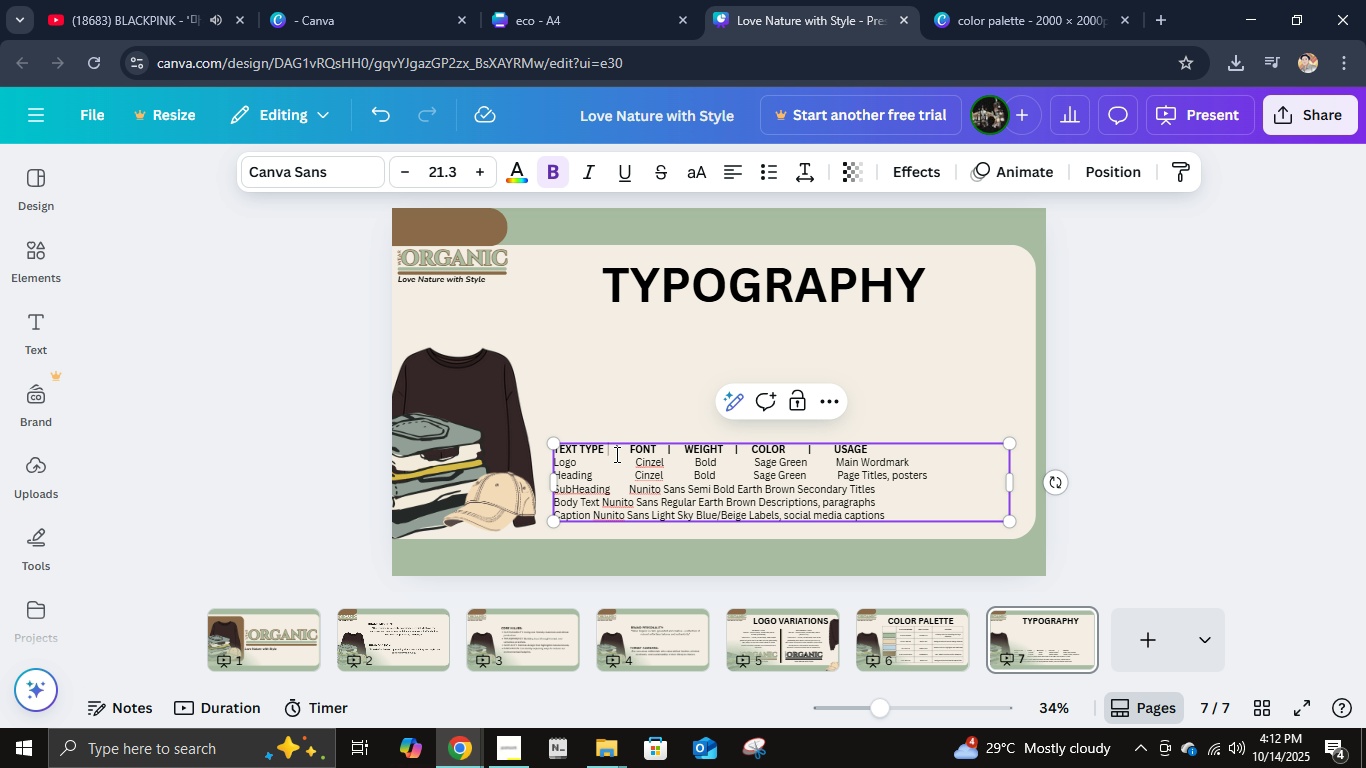 
key(Space)
 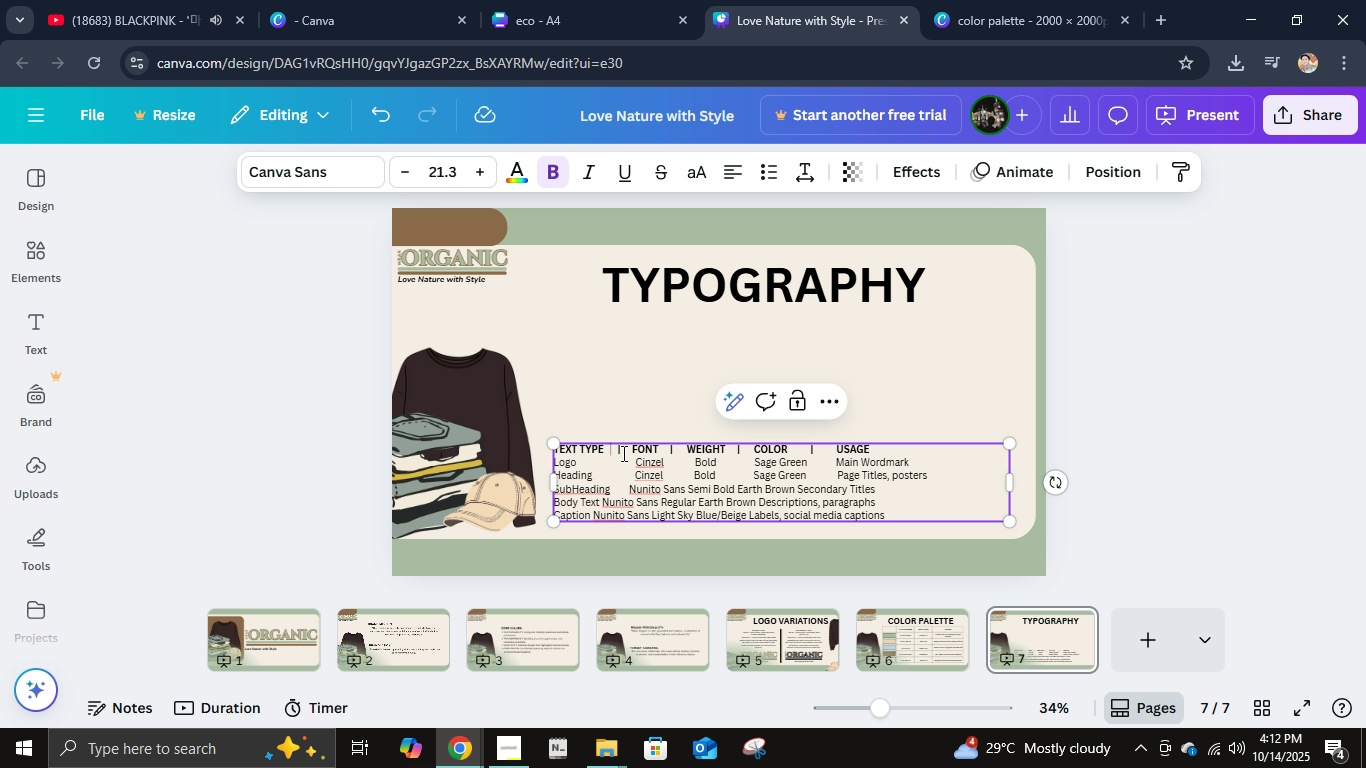 
key(Space)
 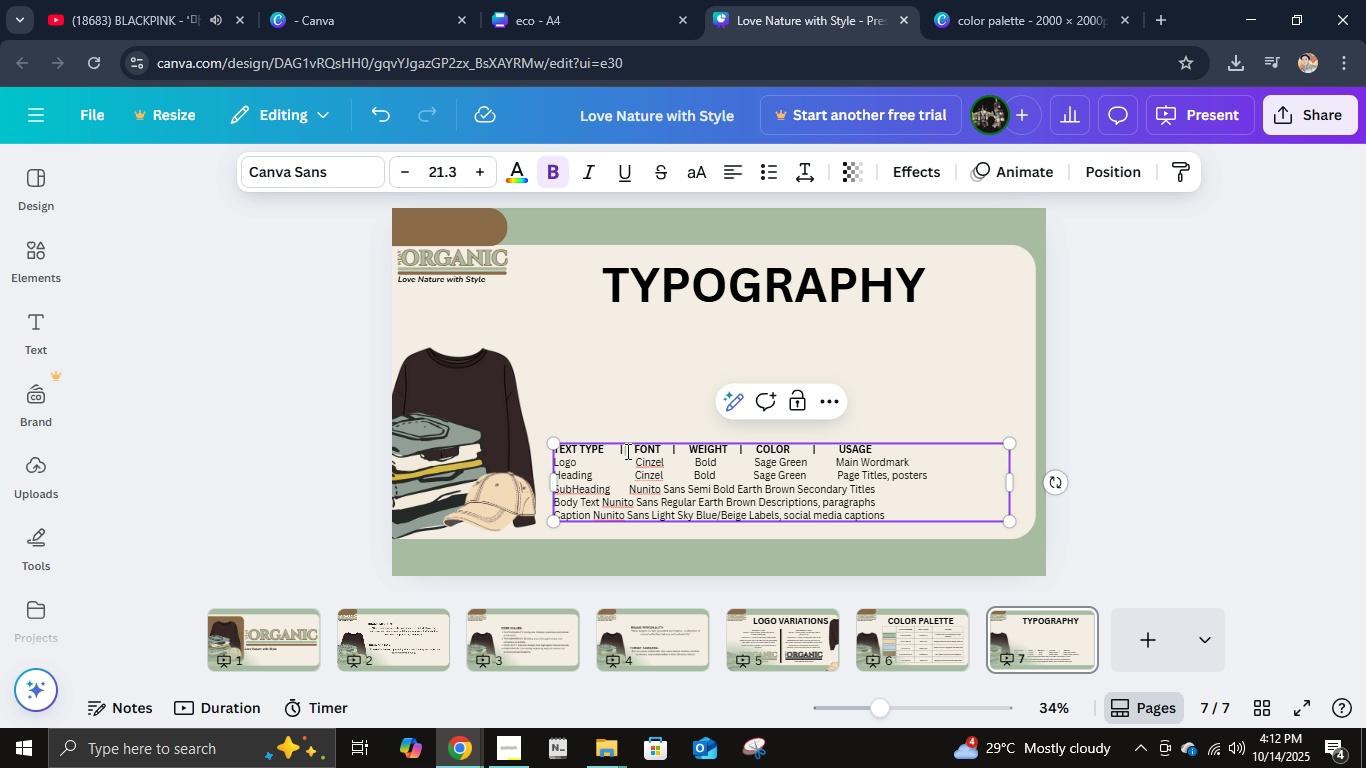 
left_click([626, 451])
 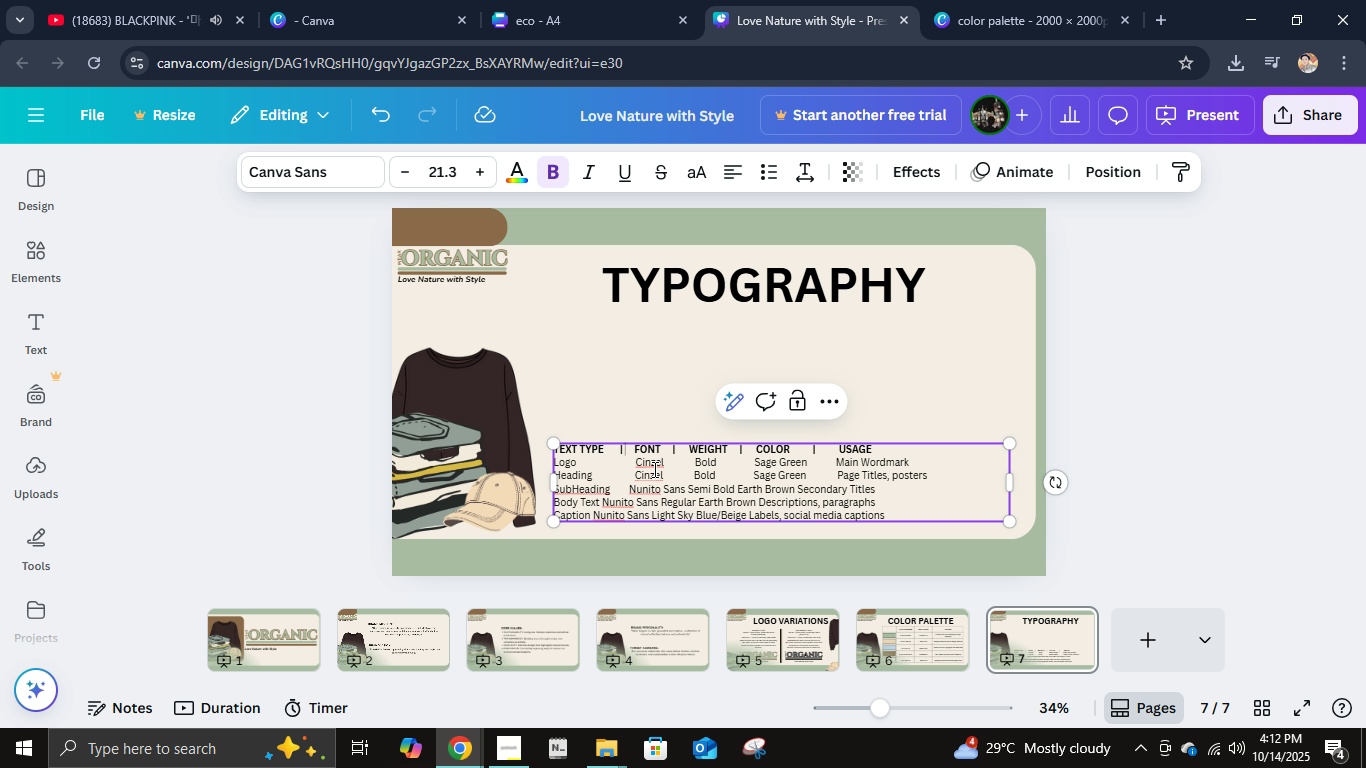 
key(Space)
 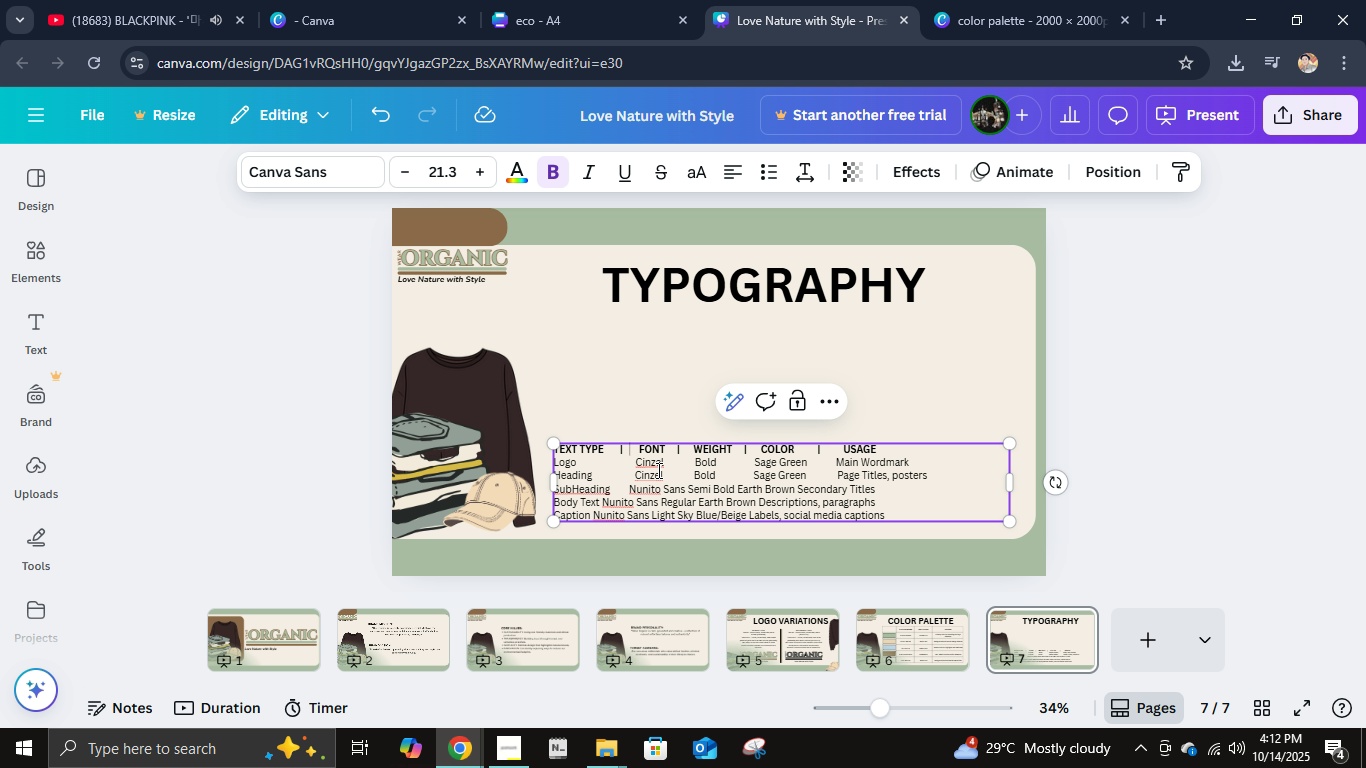 
key(Space)
 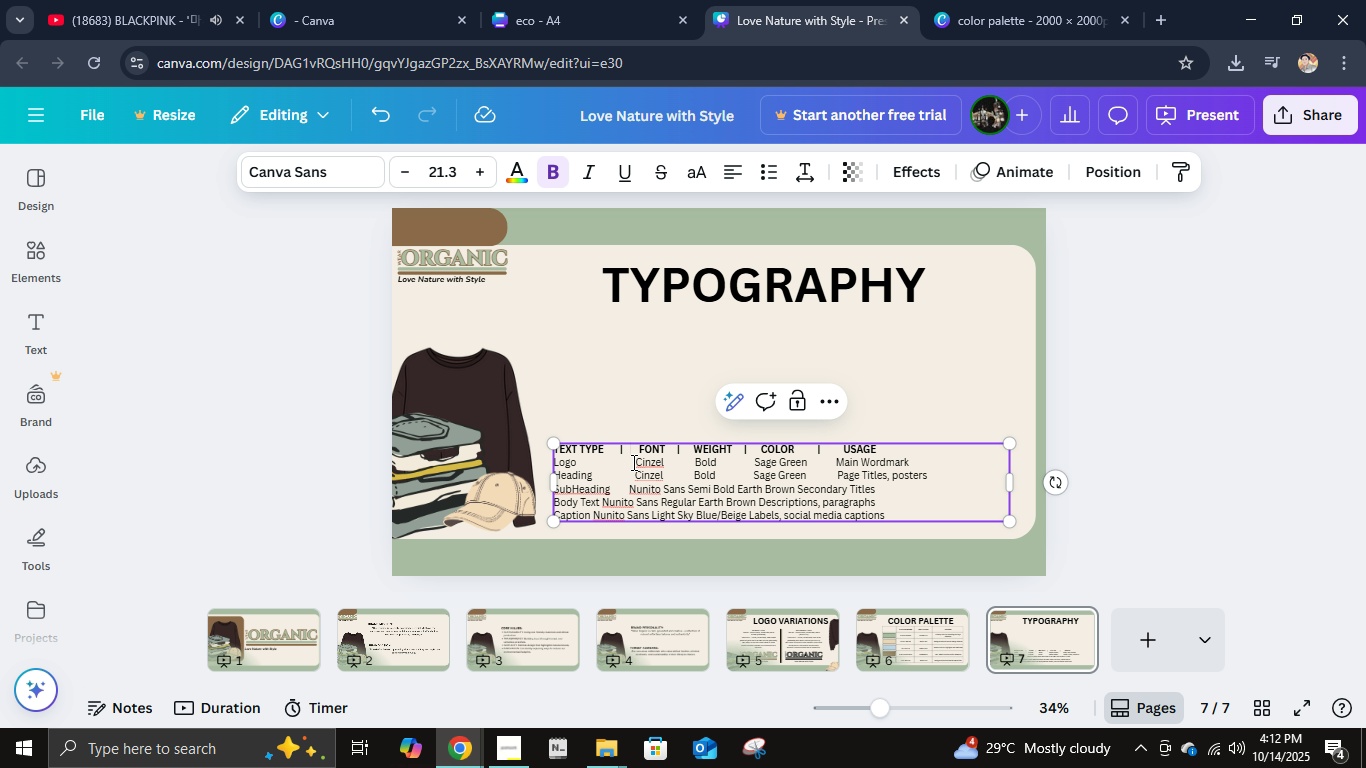 
left_click([632, 461])
 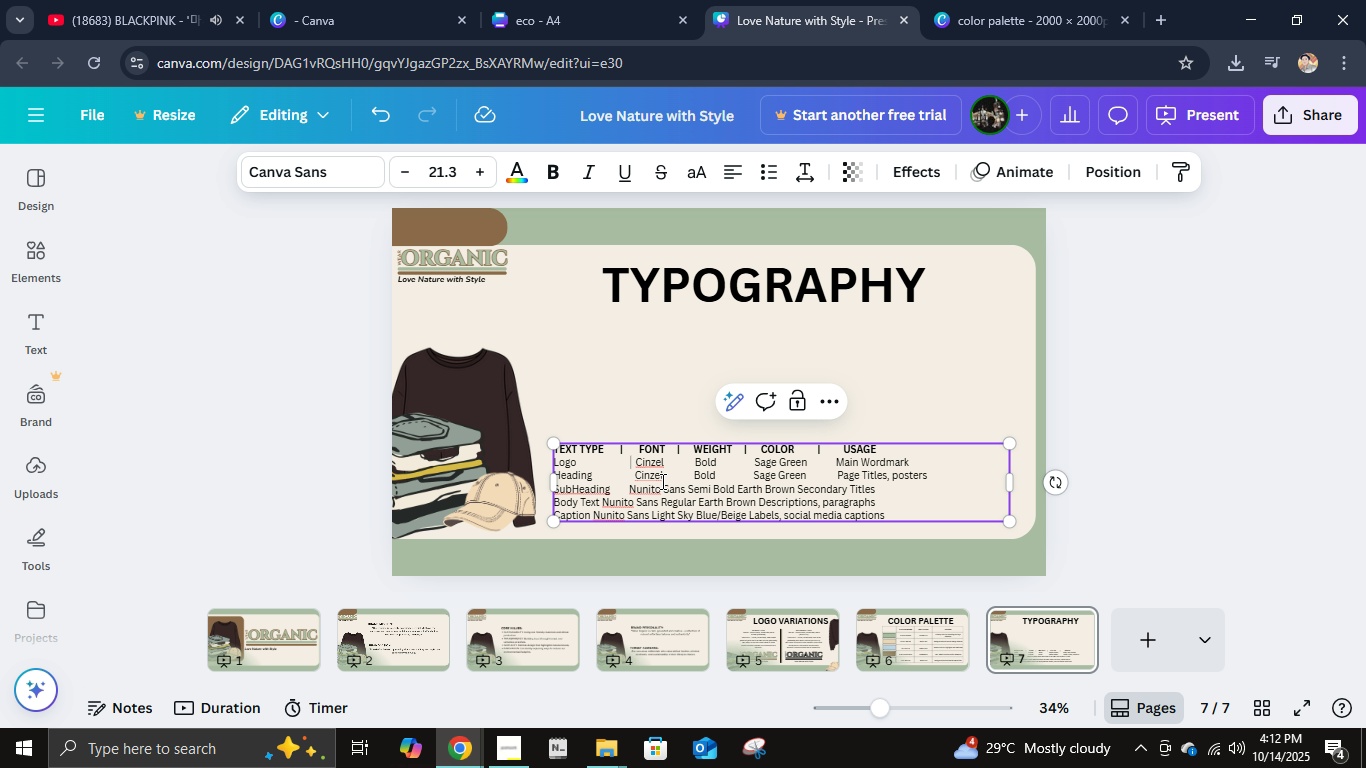 
key(Space)
 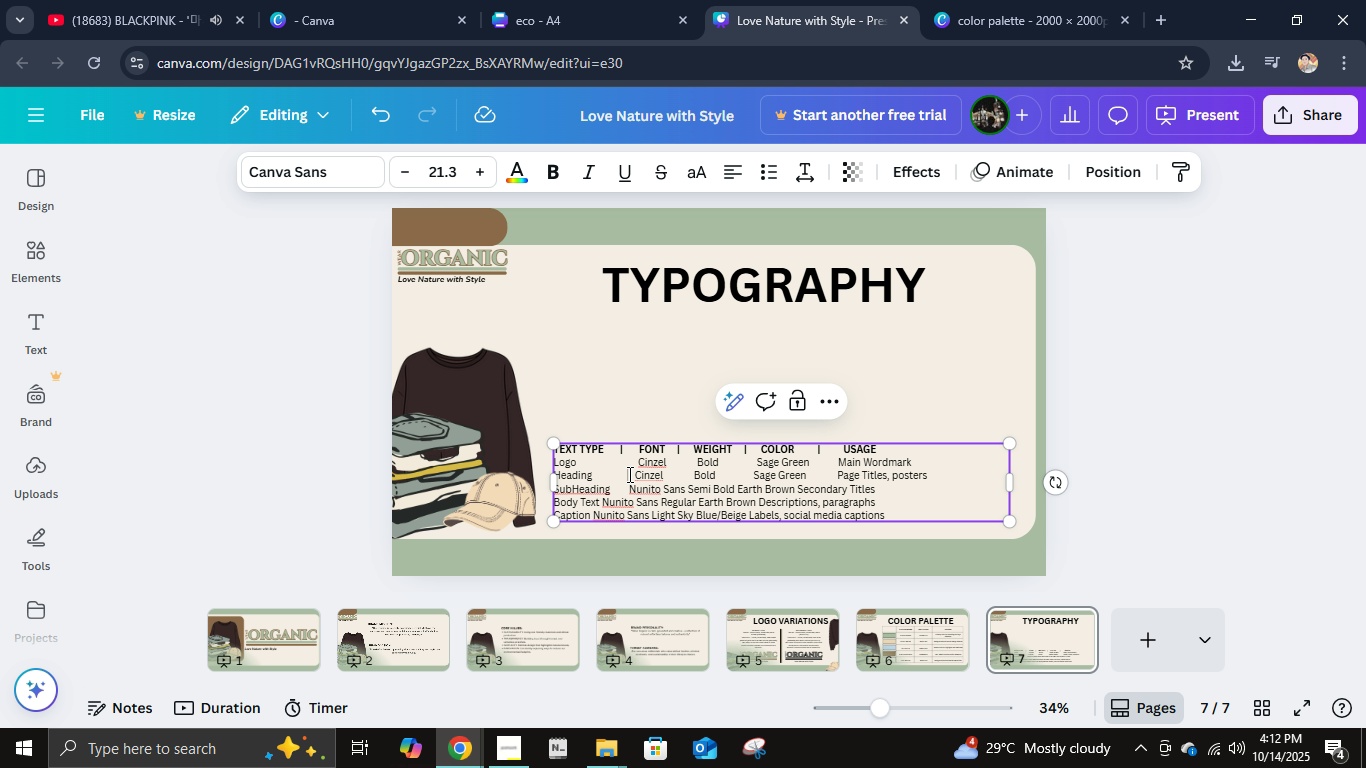 
left_click([628, 474])
 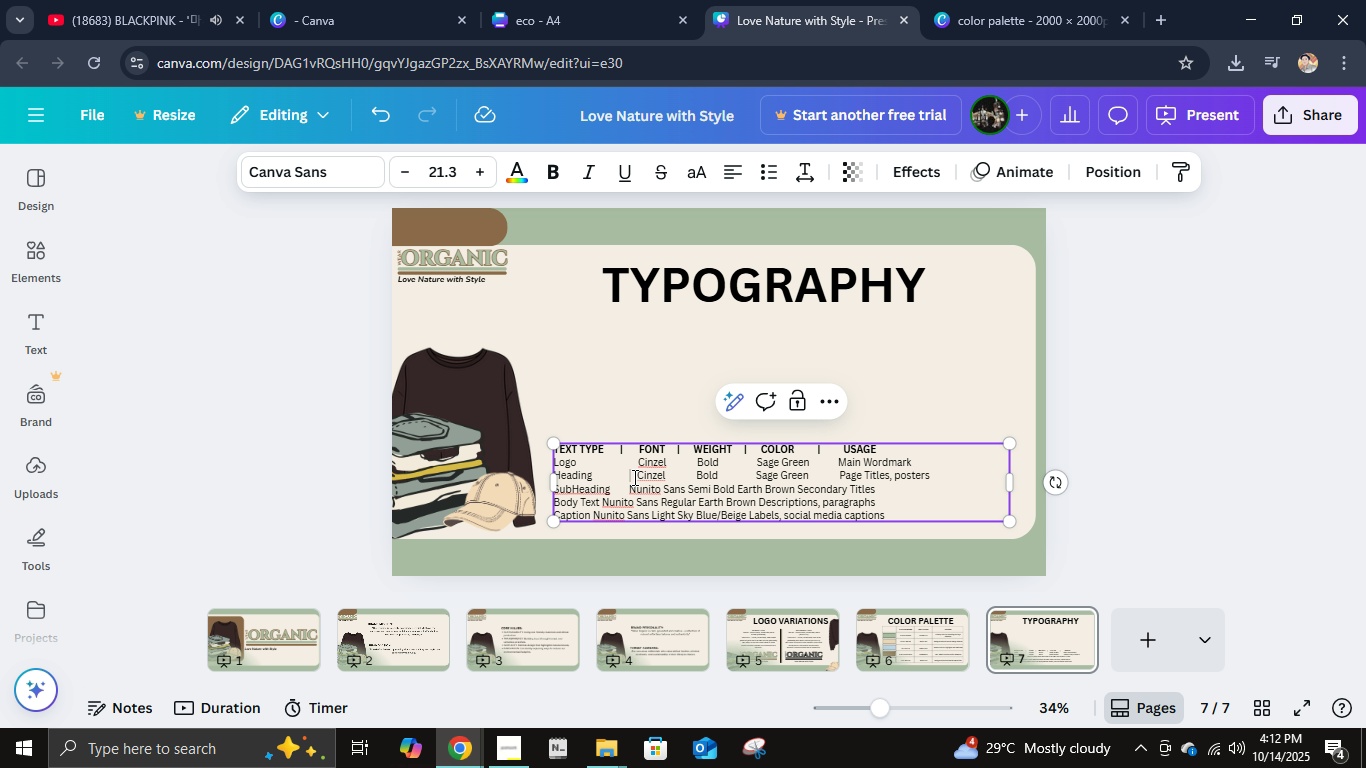 
key(Space)
 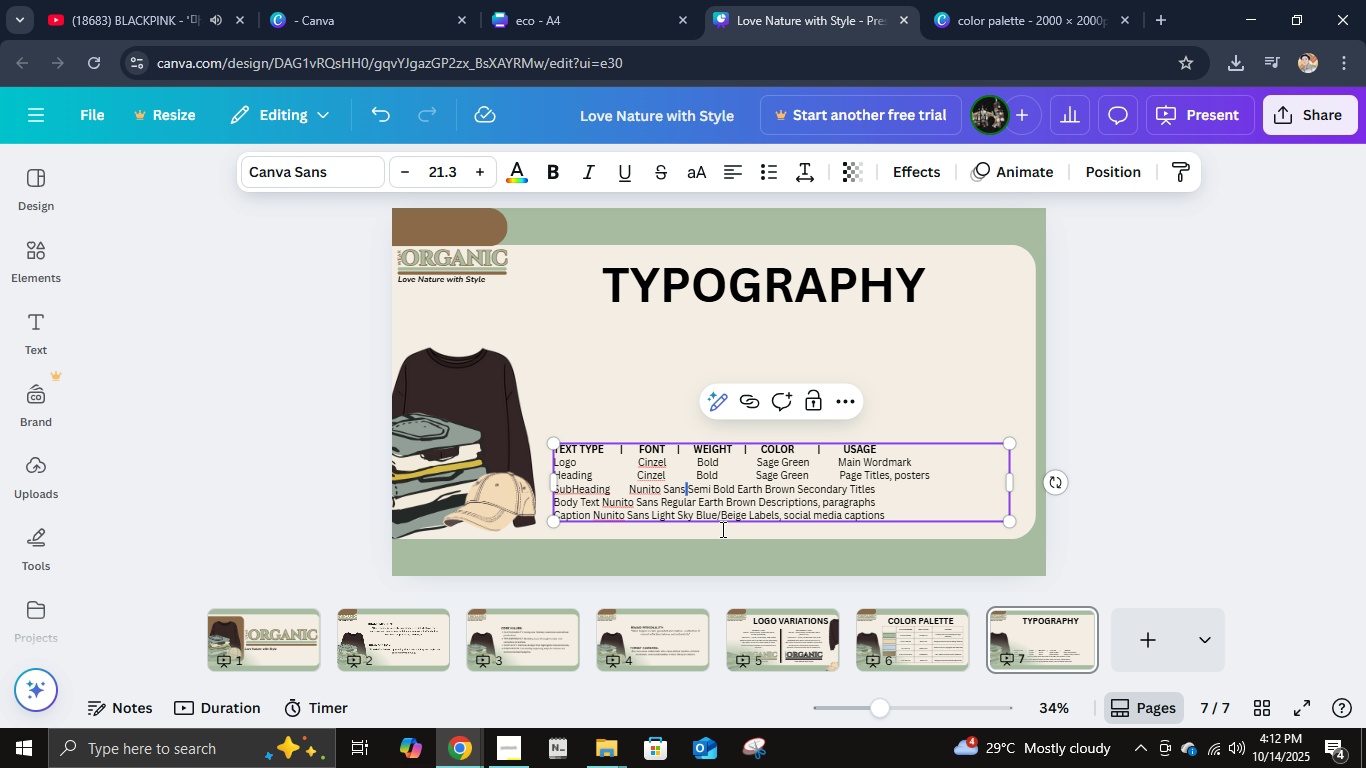 
left_click([676, 451])
 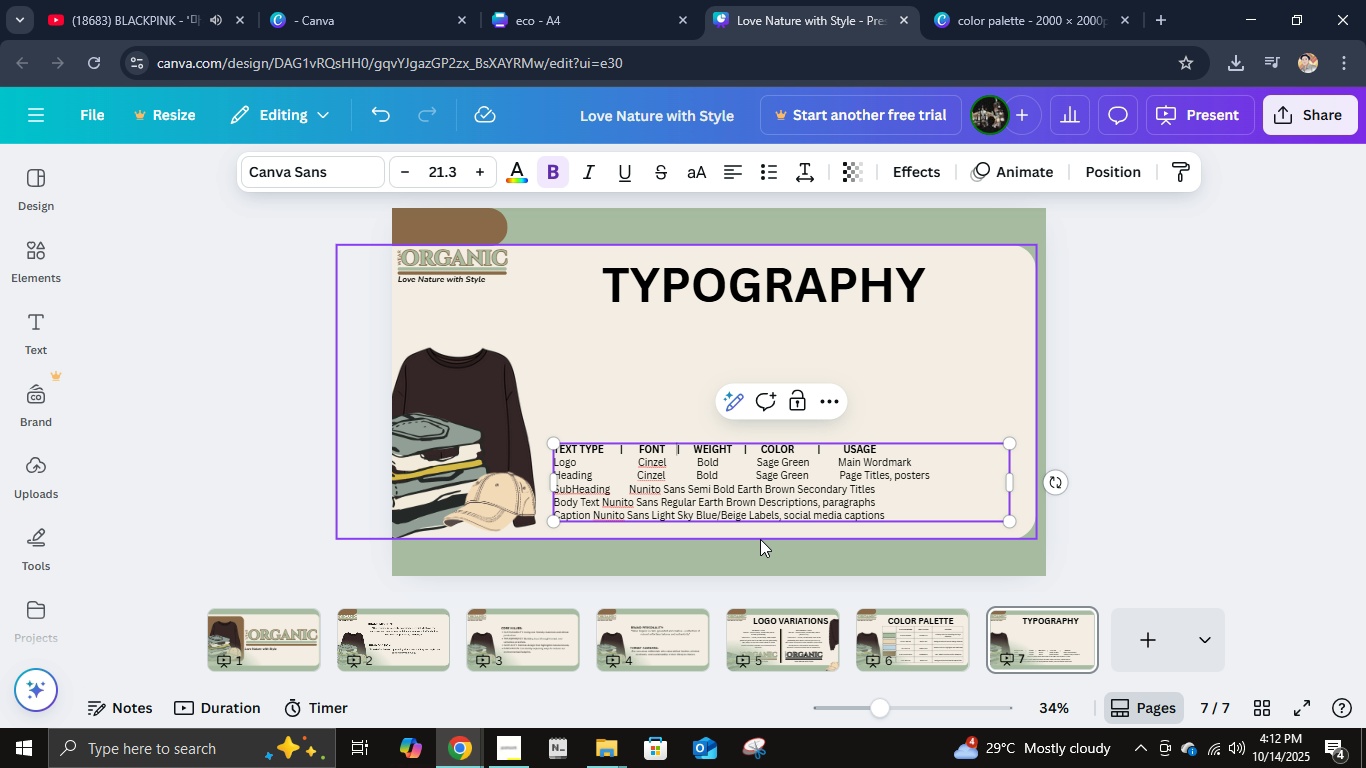 
key(Space)
 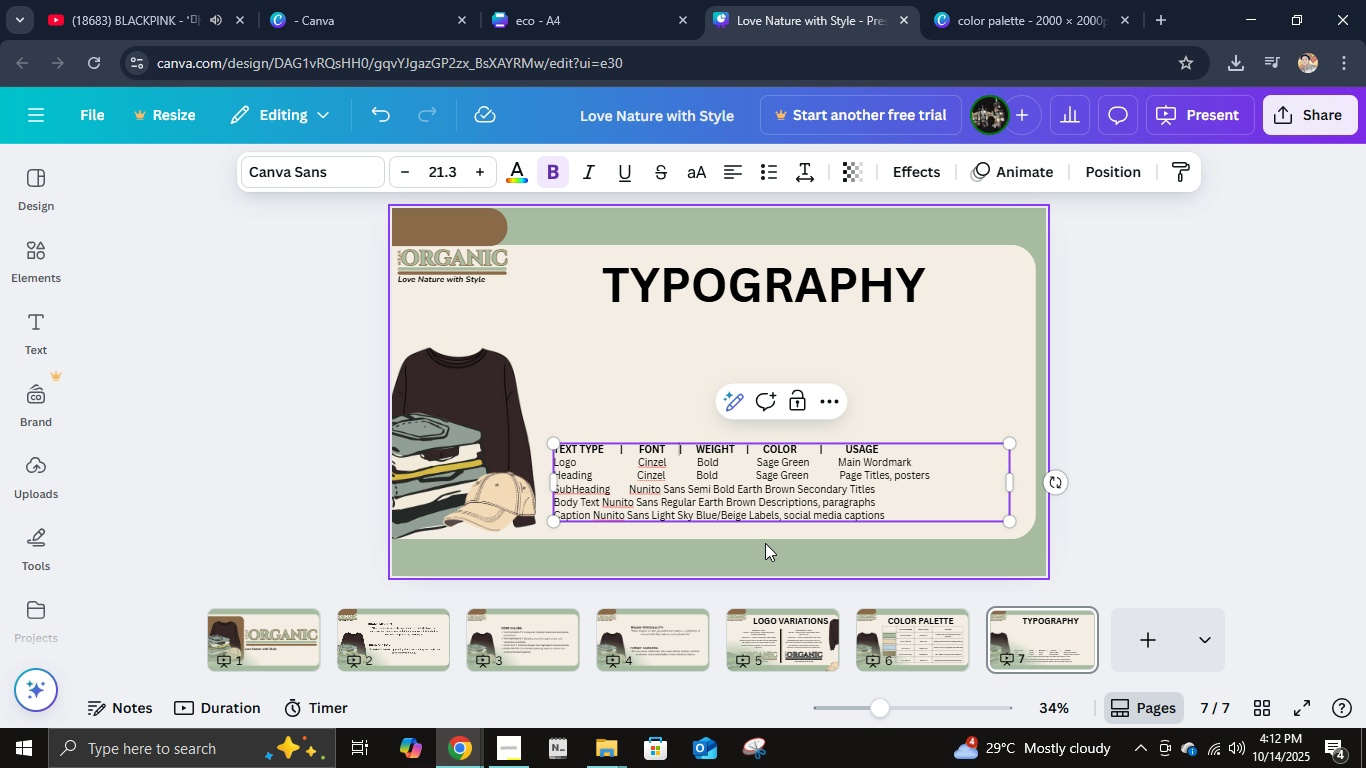 
key(Space)
 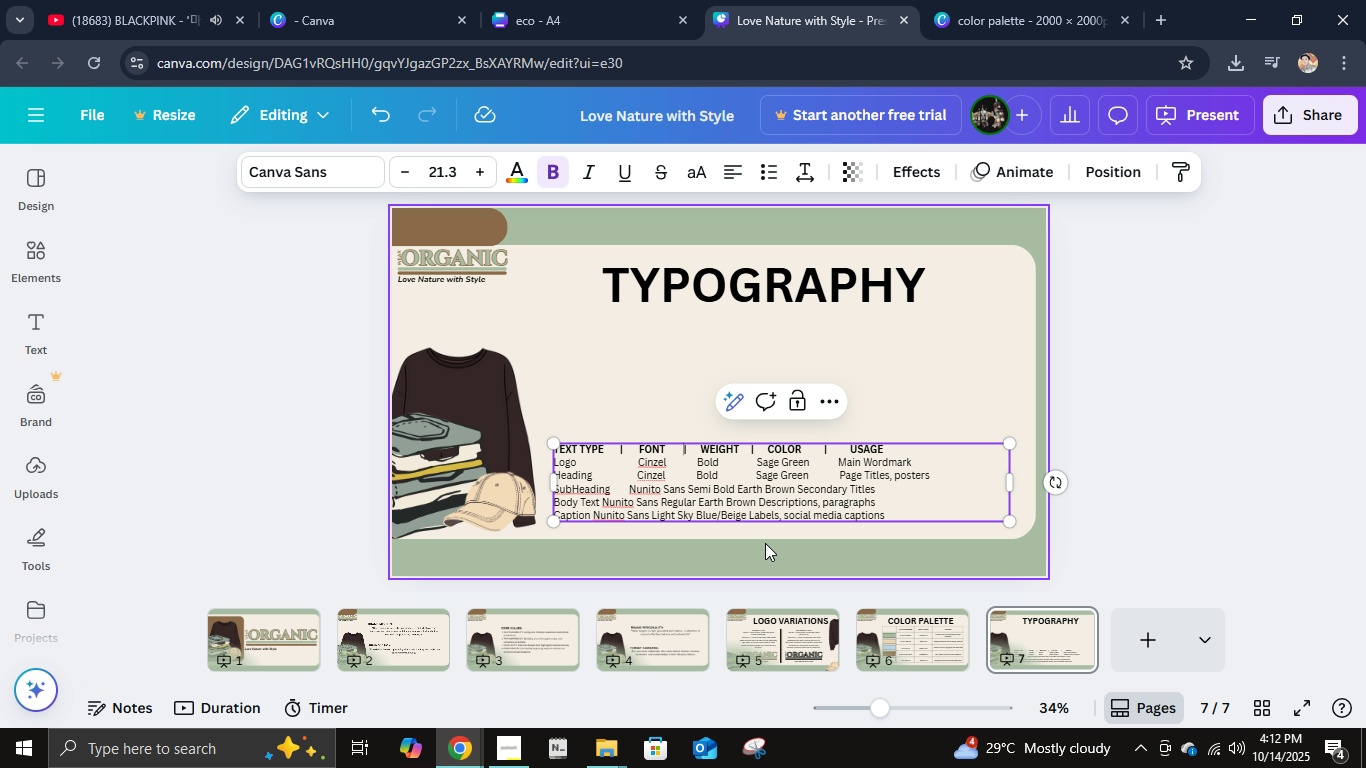 
key(Space)
 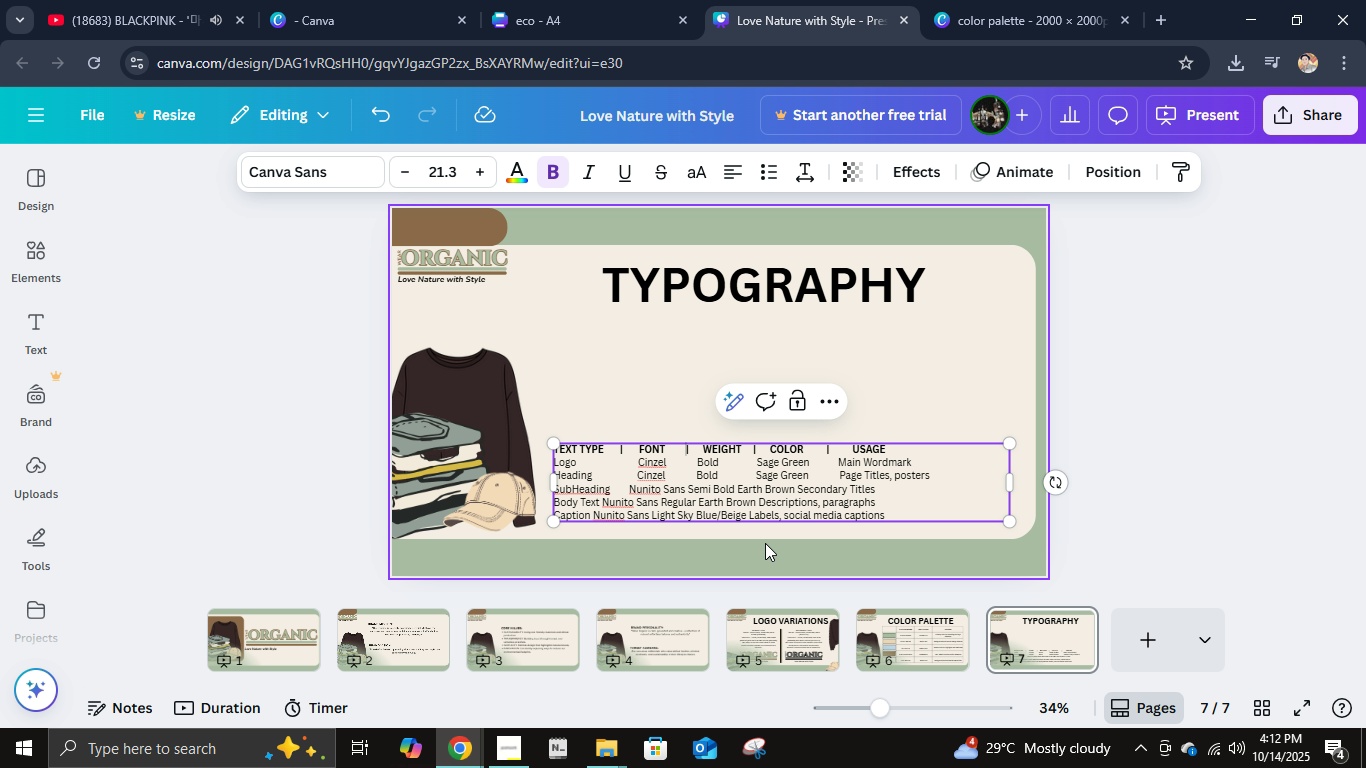 
key(Space)
 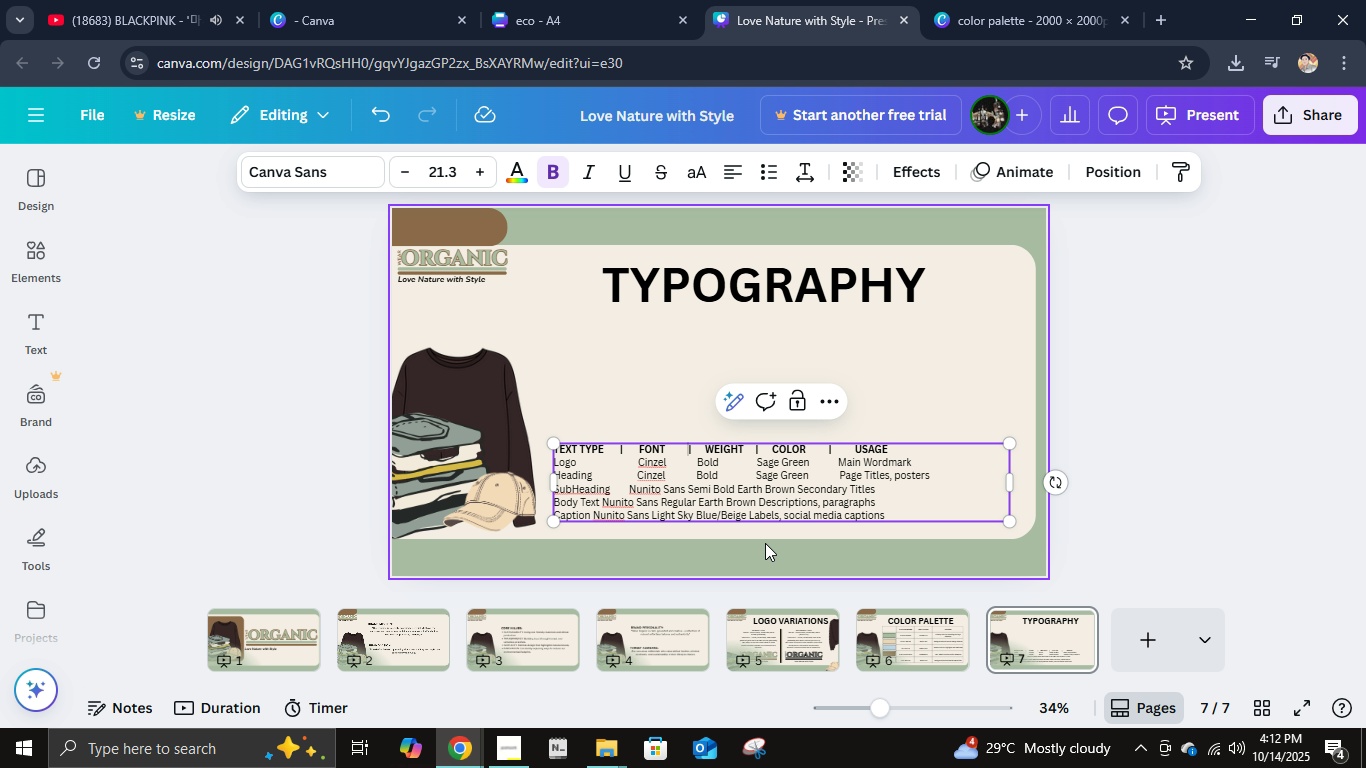 
key(Space)
 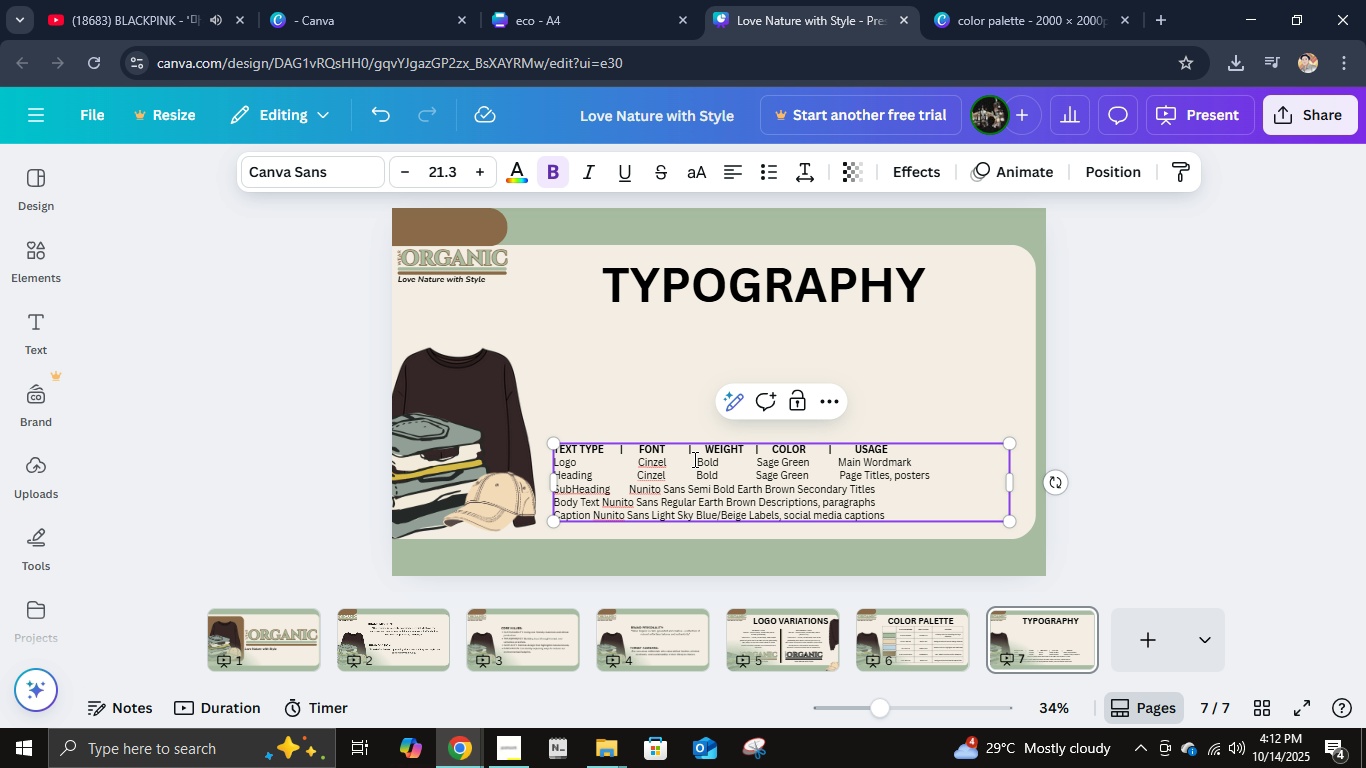 
left_click([693, 460])
 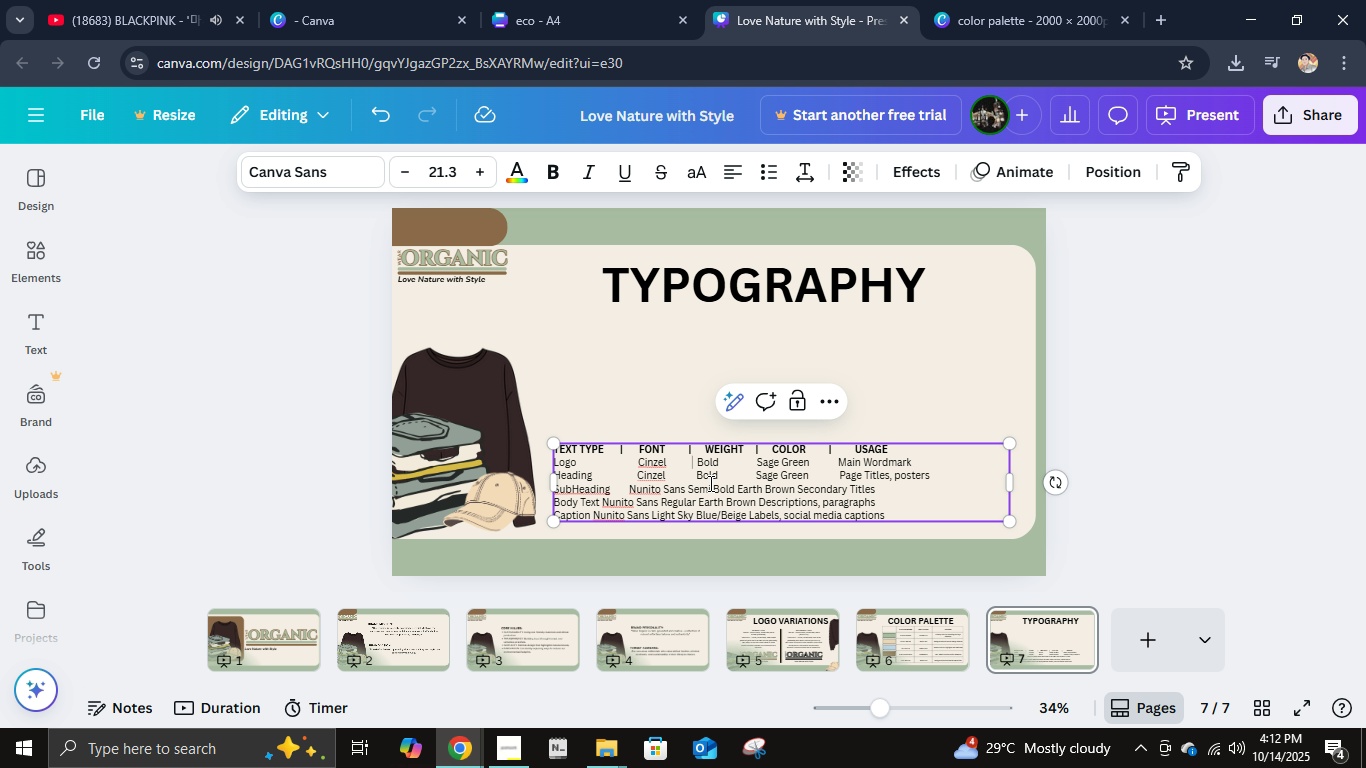 
key(Space)
 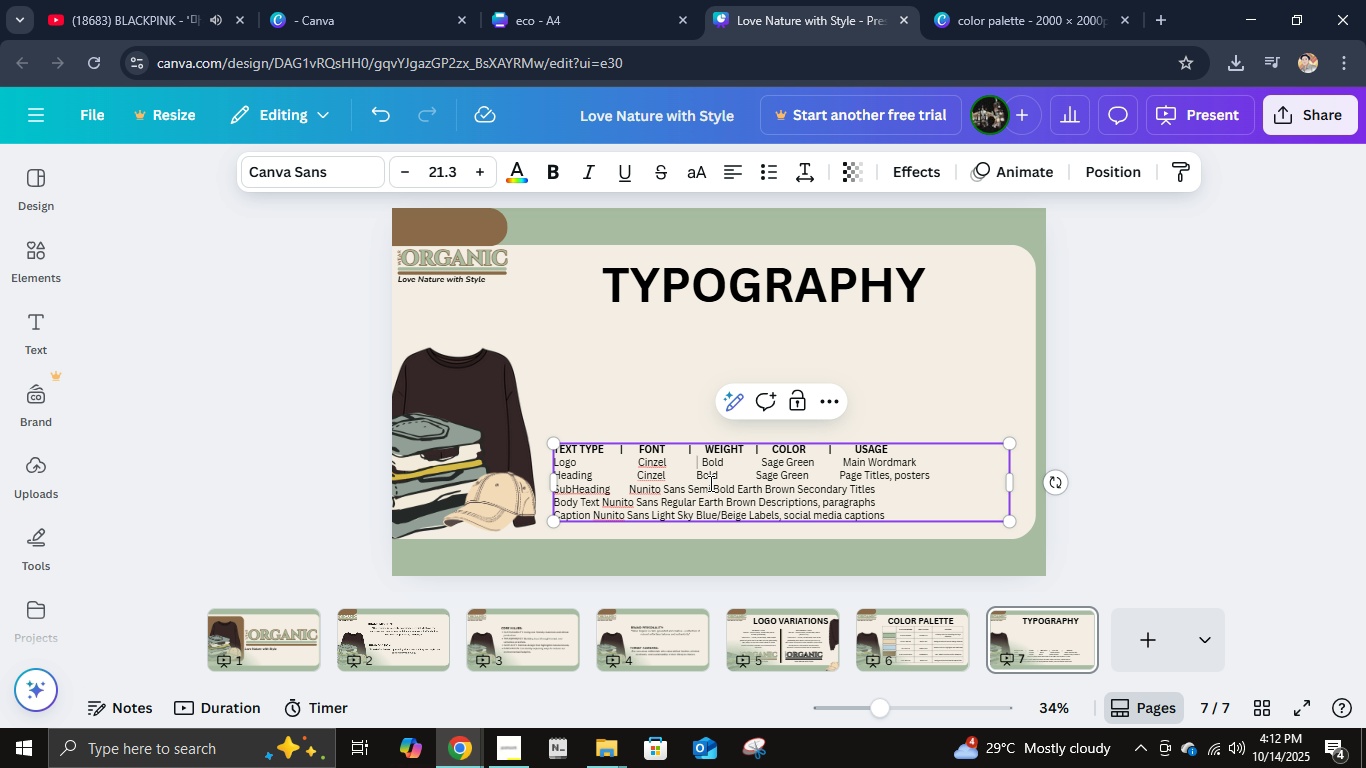 
key(Space)
 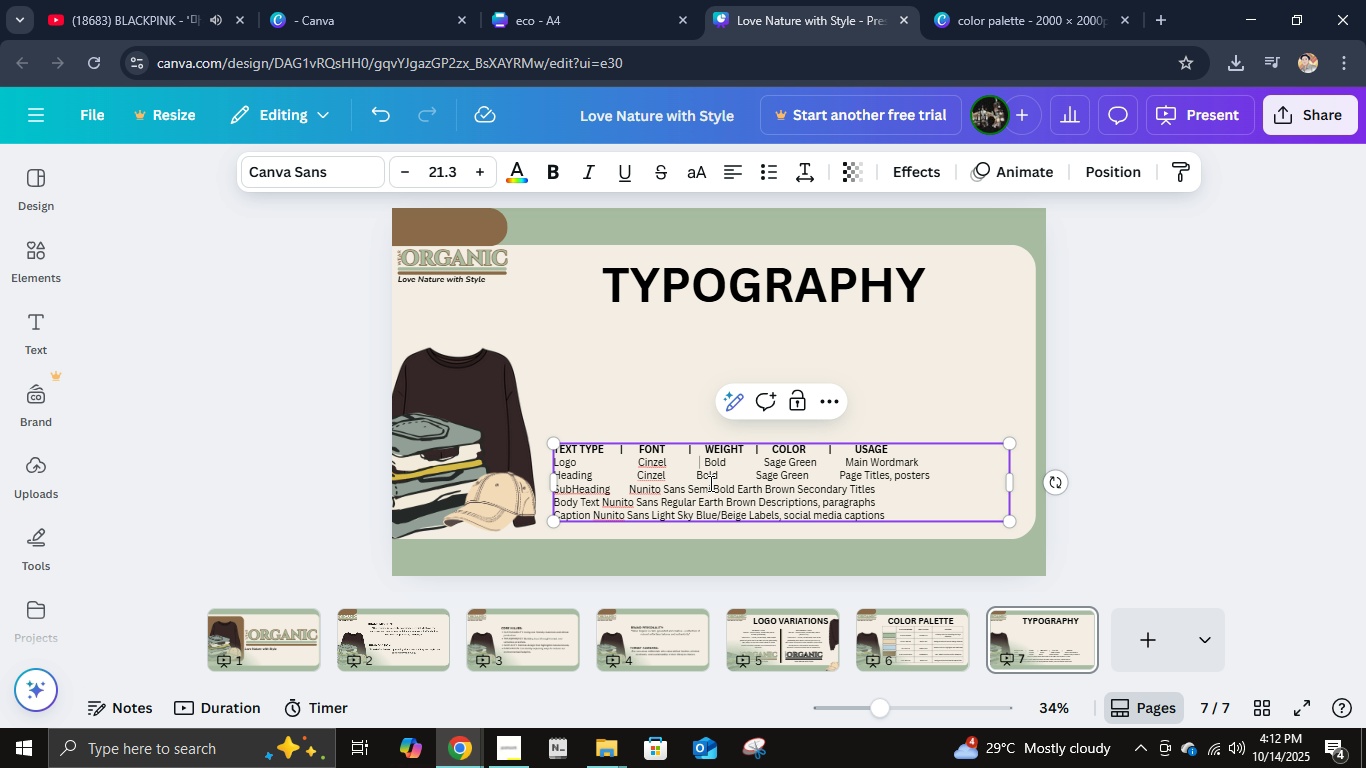 
key(Space)
 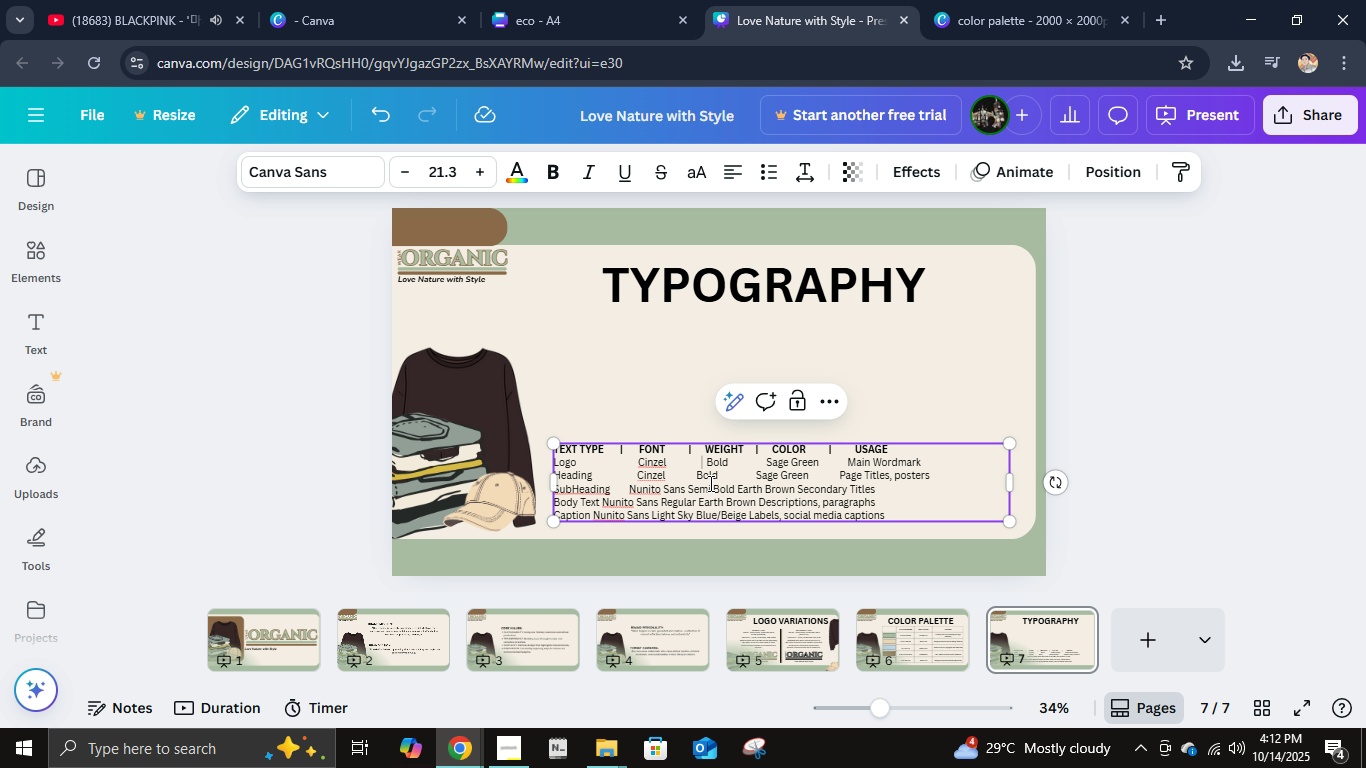 
key(Space)
 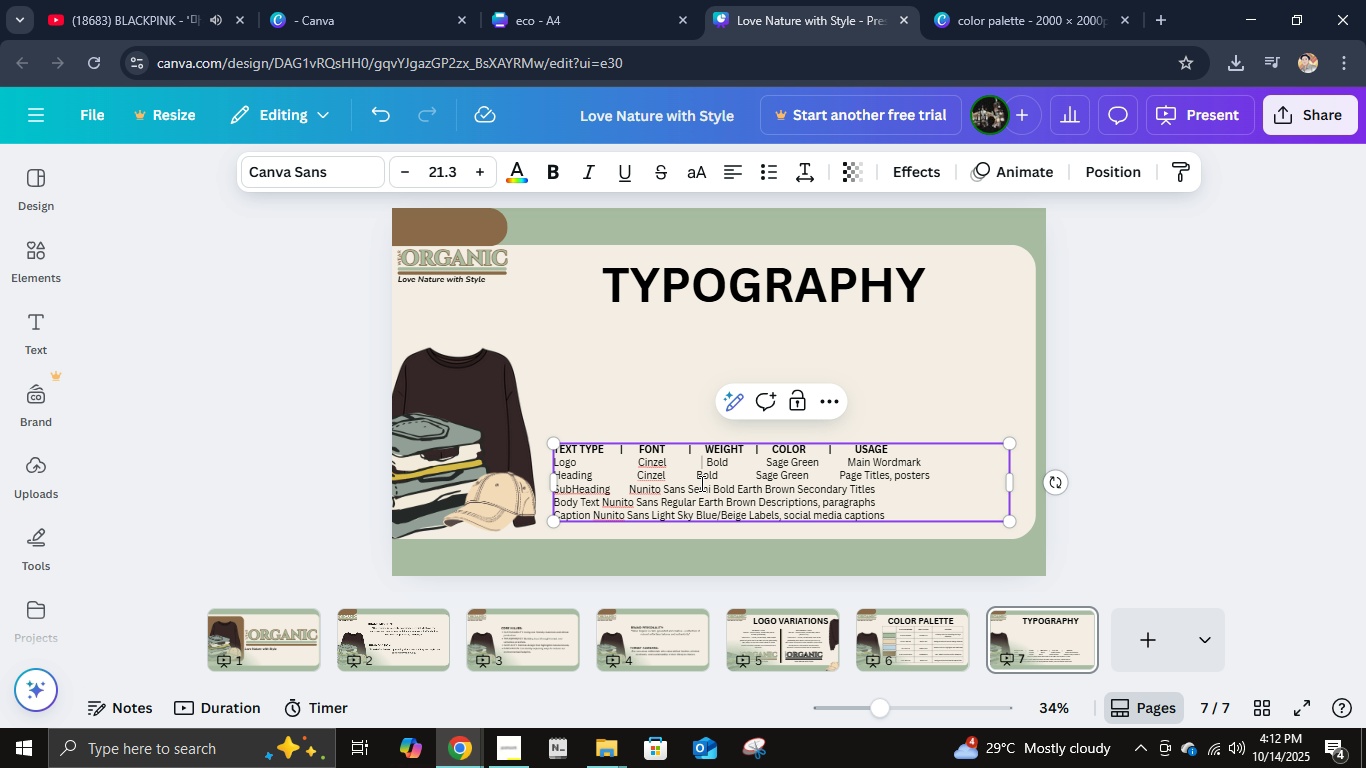 
key(Space)
 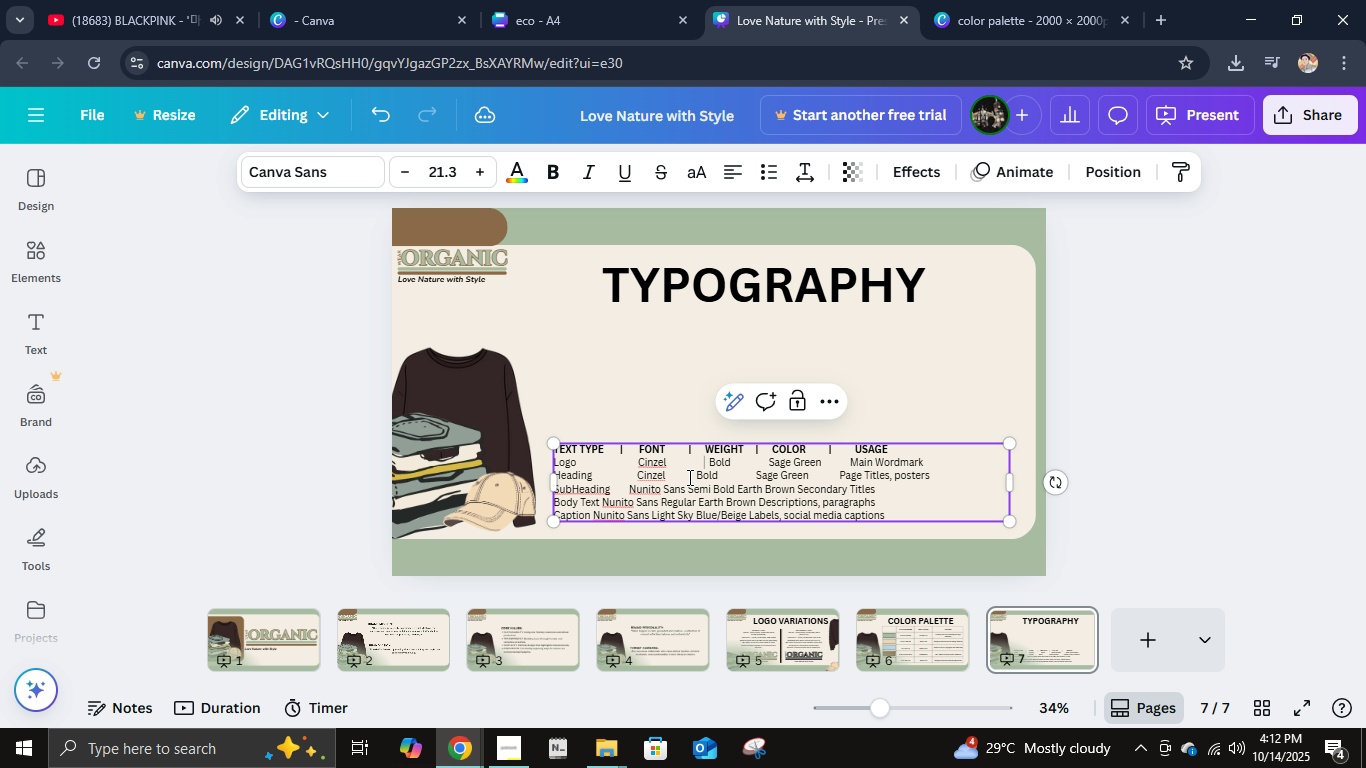 
left_click([688, 477])
 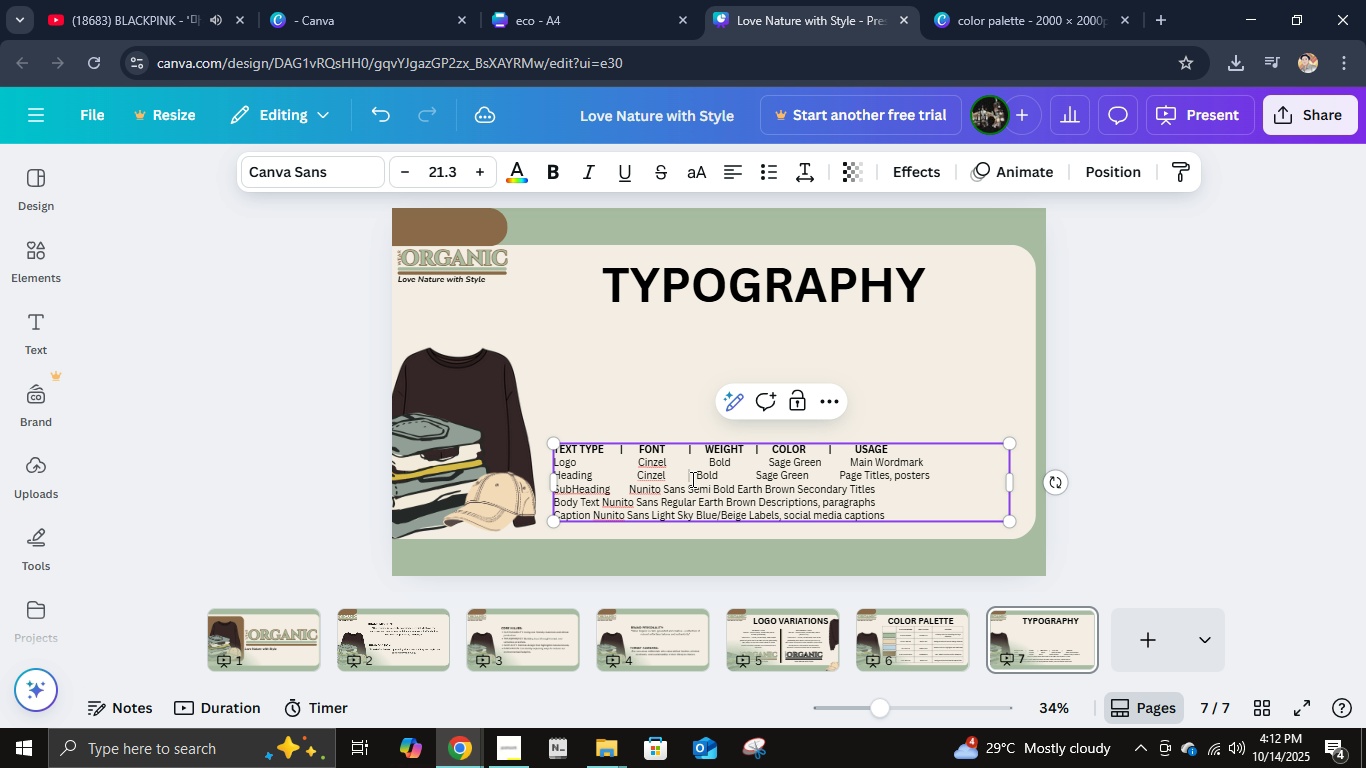 
key(Space)
 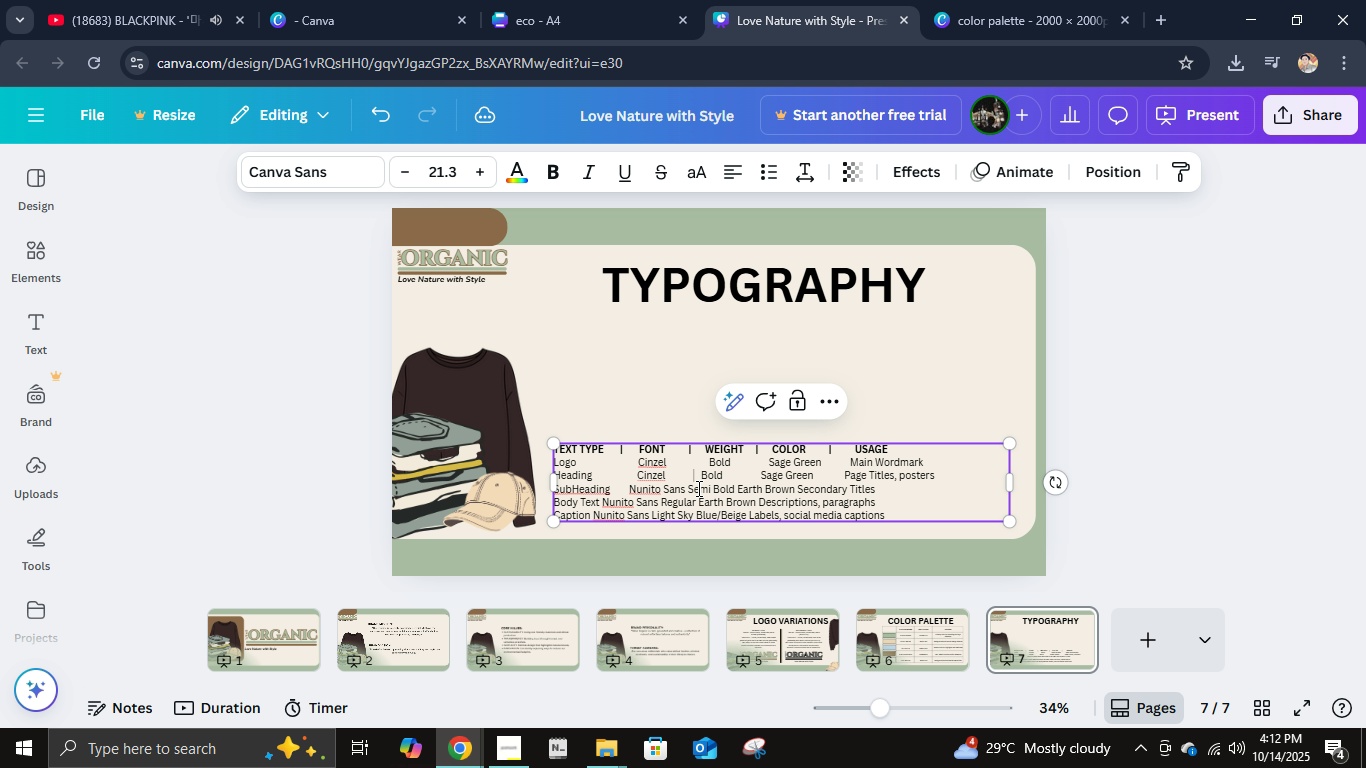 
key(Space)
 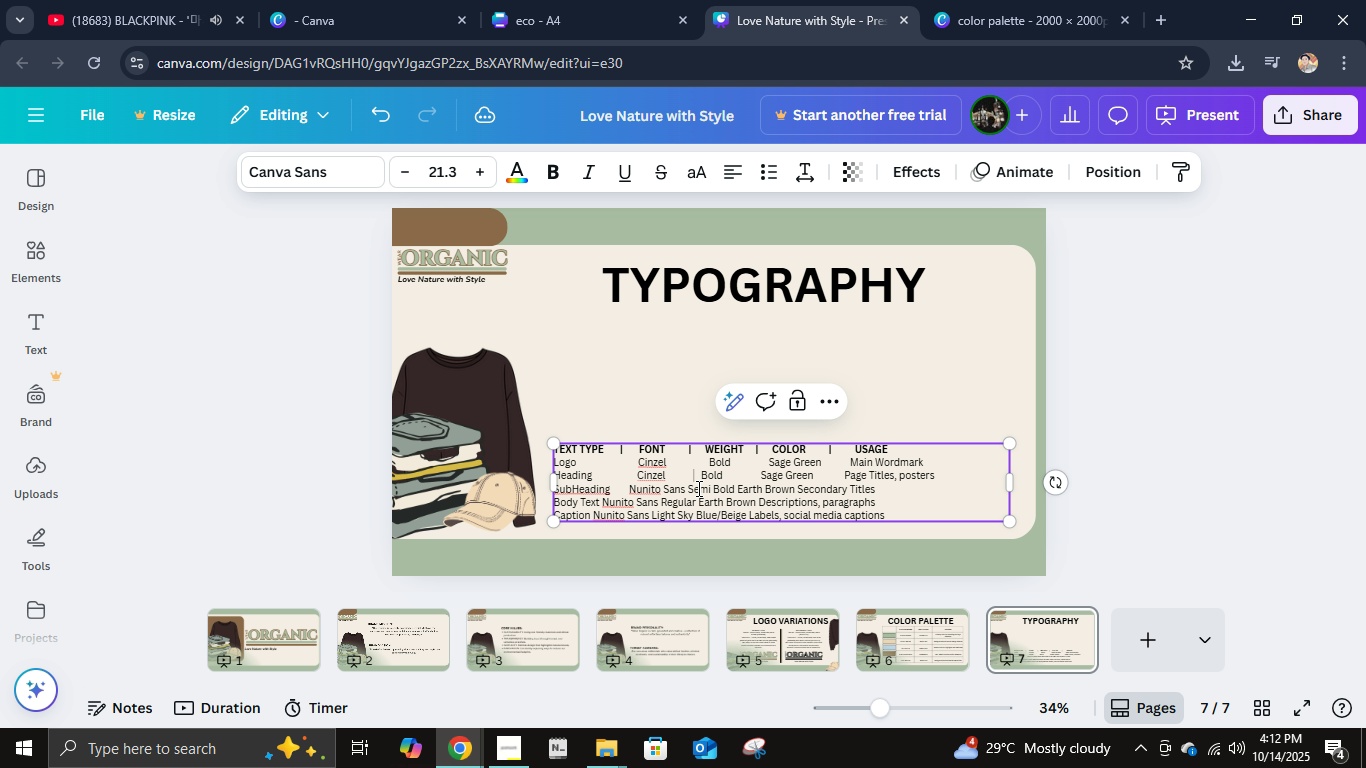 
key(Space)
 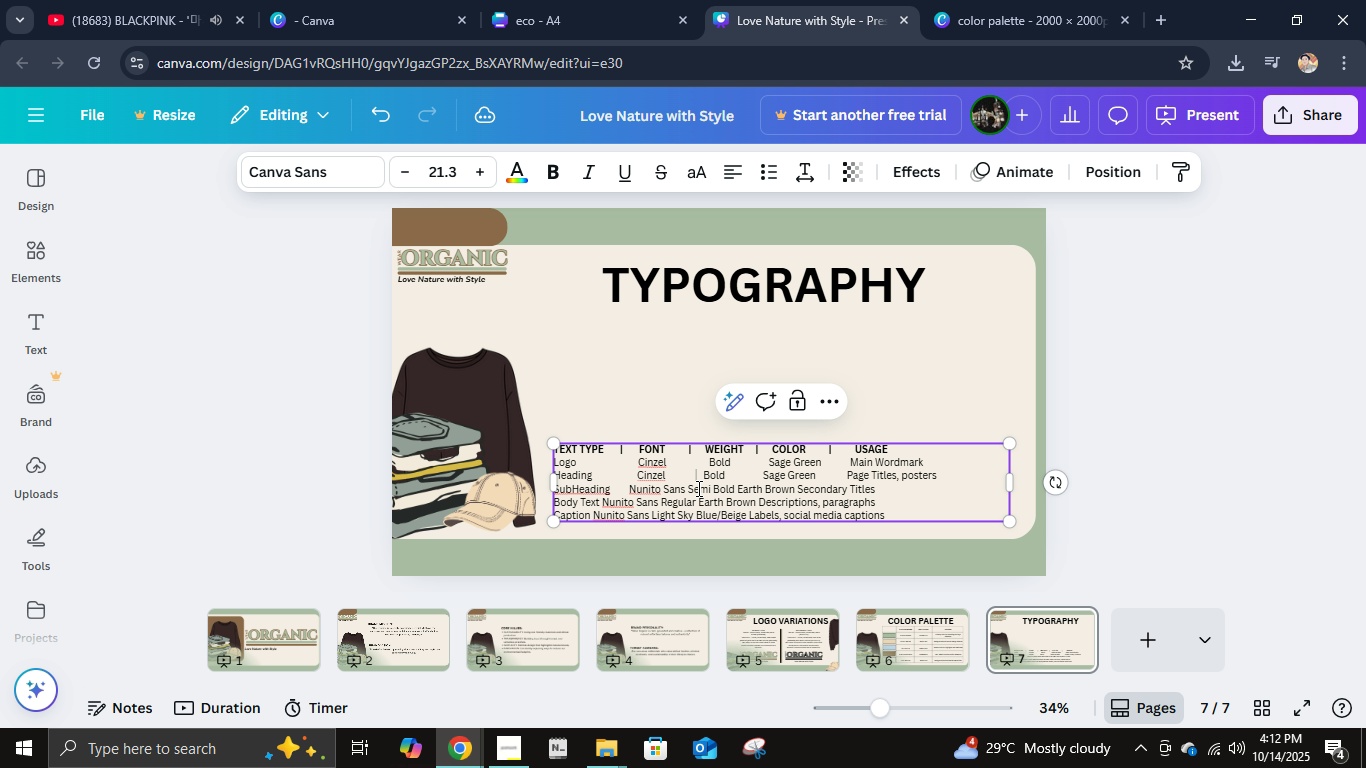 
key(Space)
 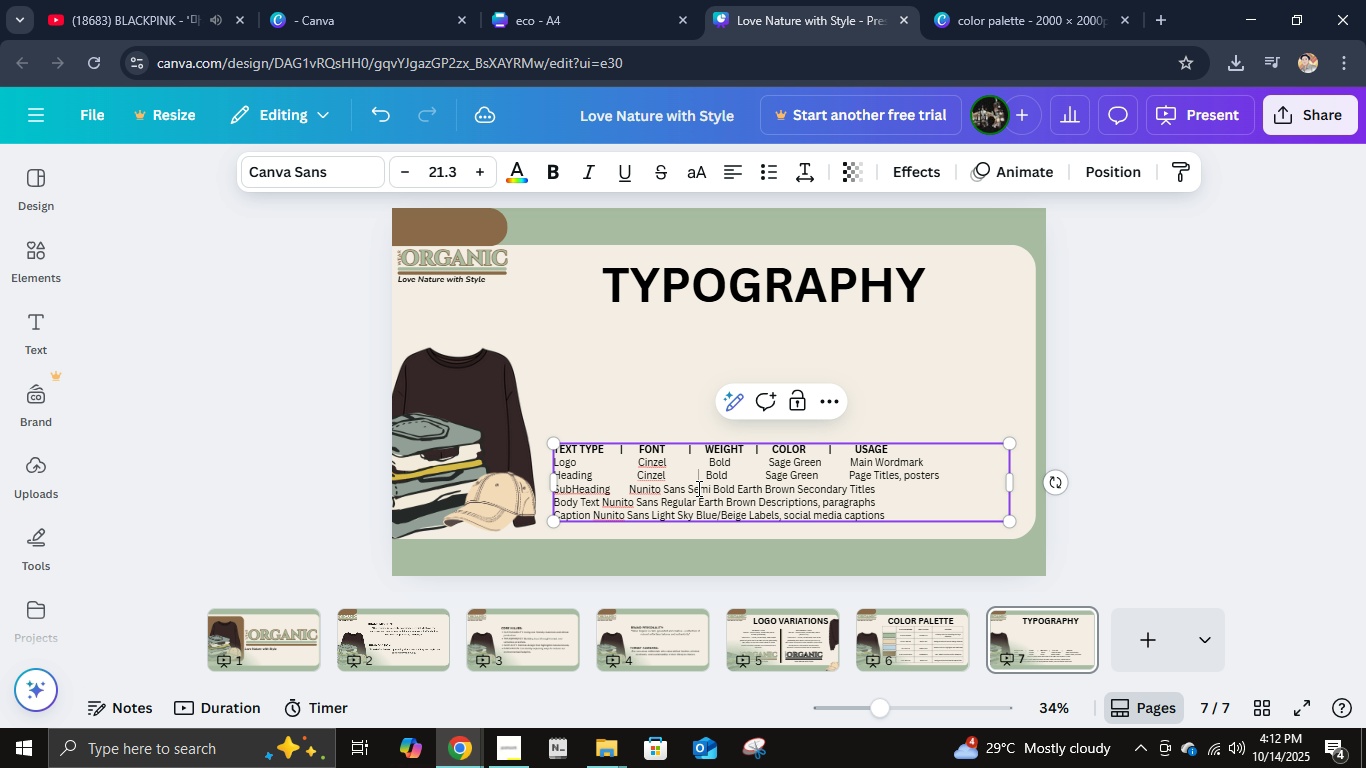 
key(Space)
 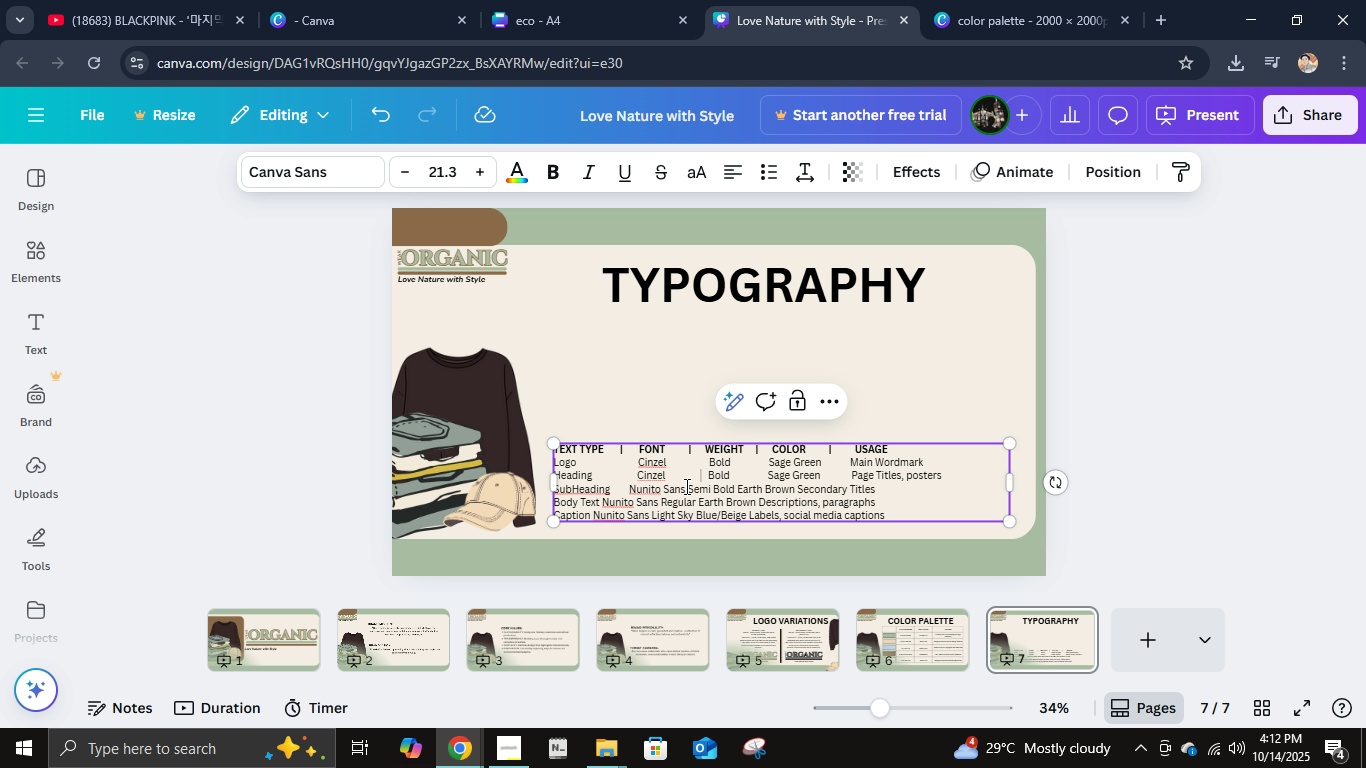 
left_click([685, 486])
 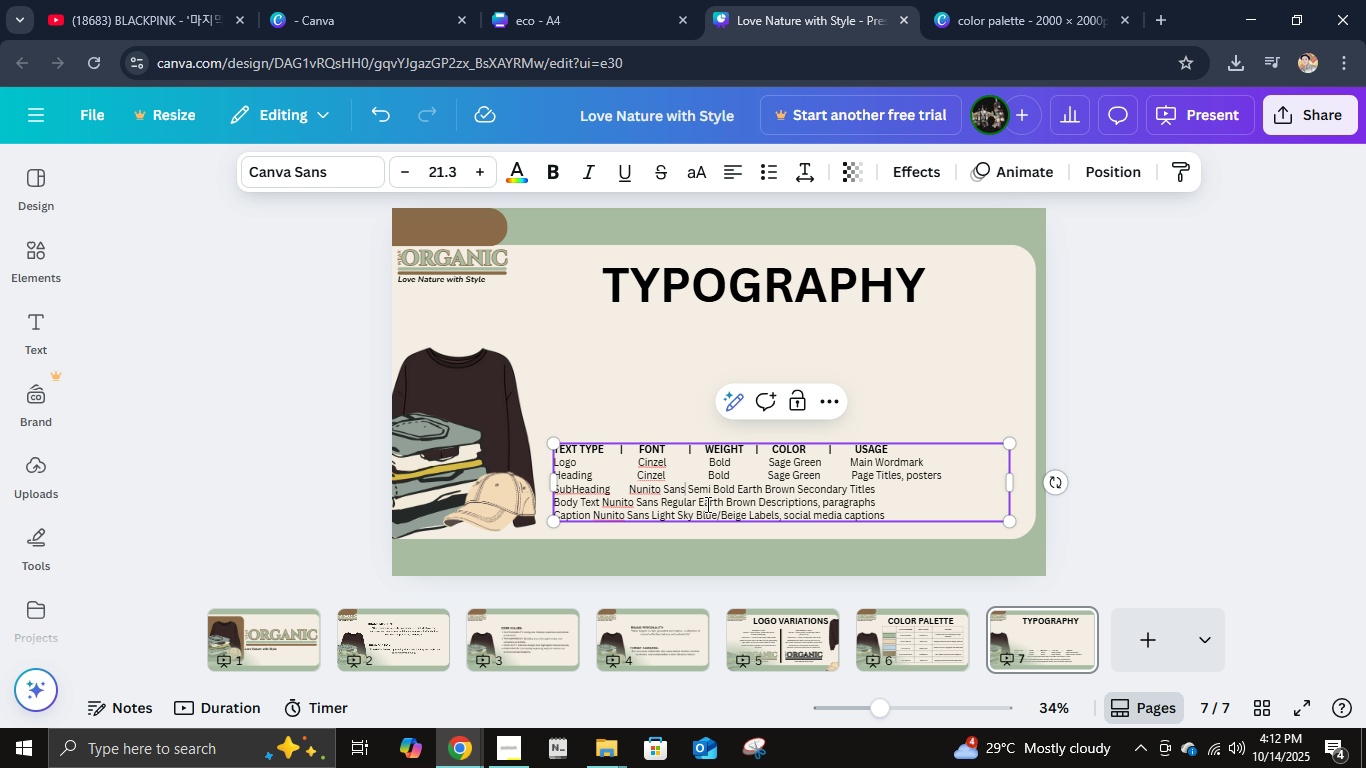 
key(Space)
 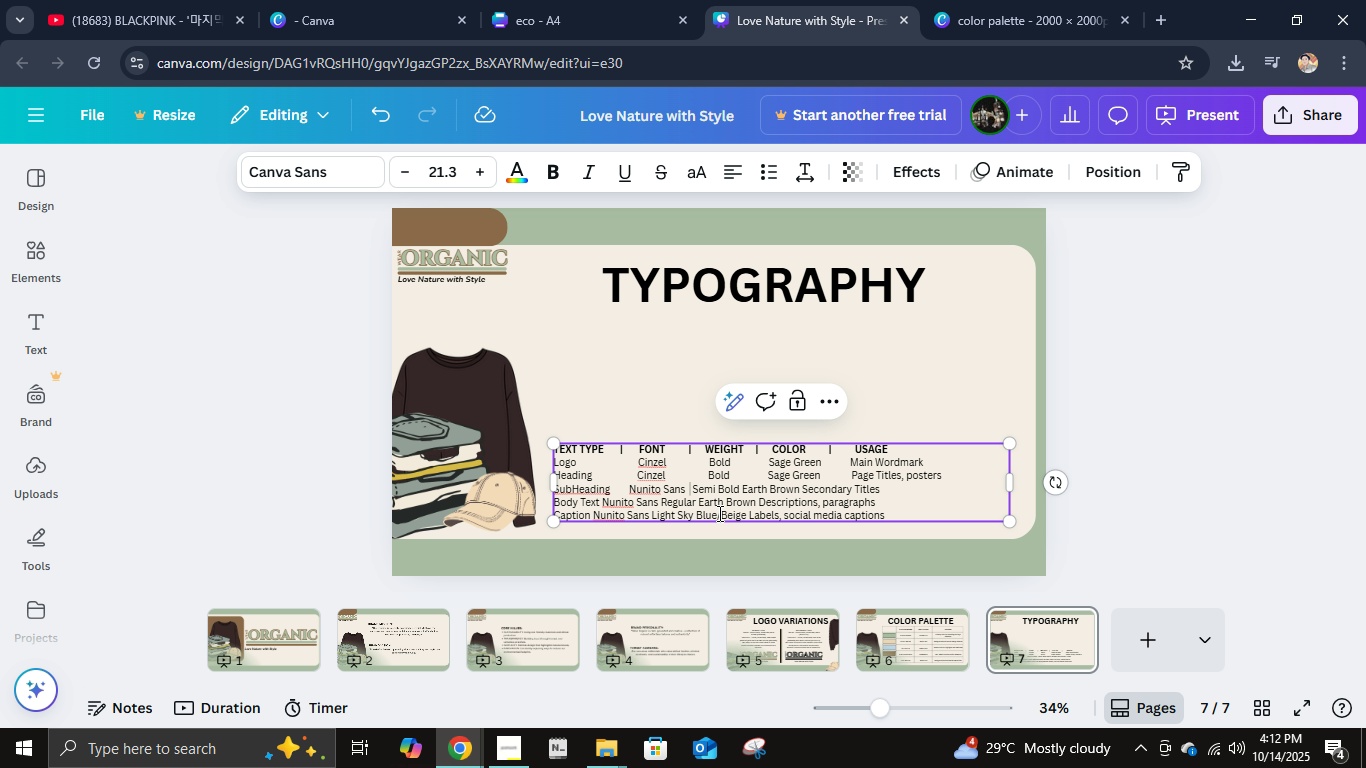 
key(Space)
 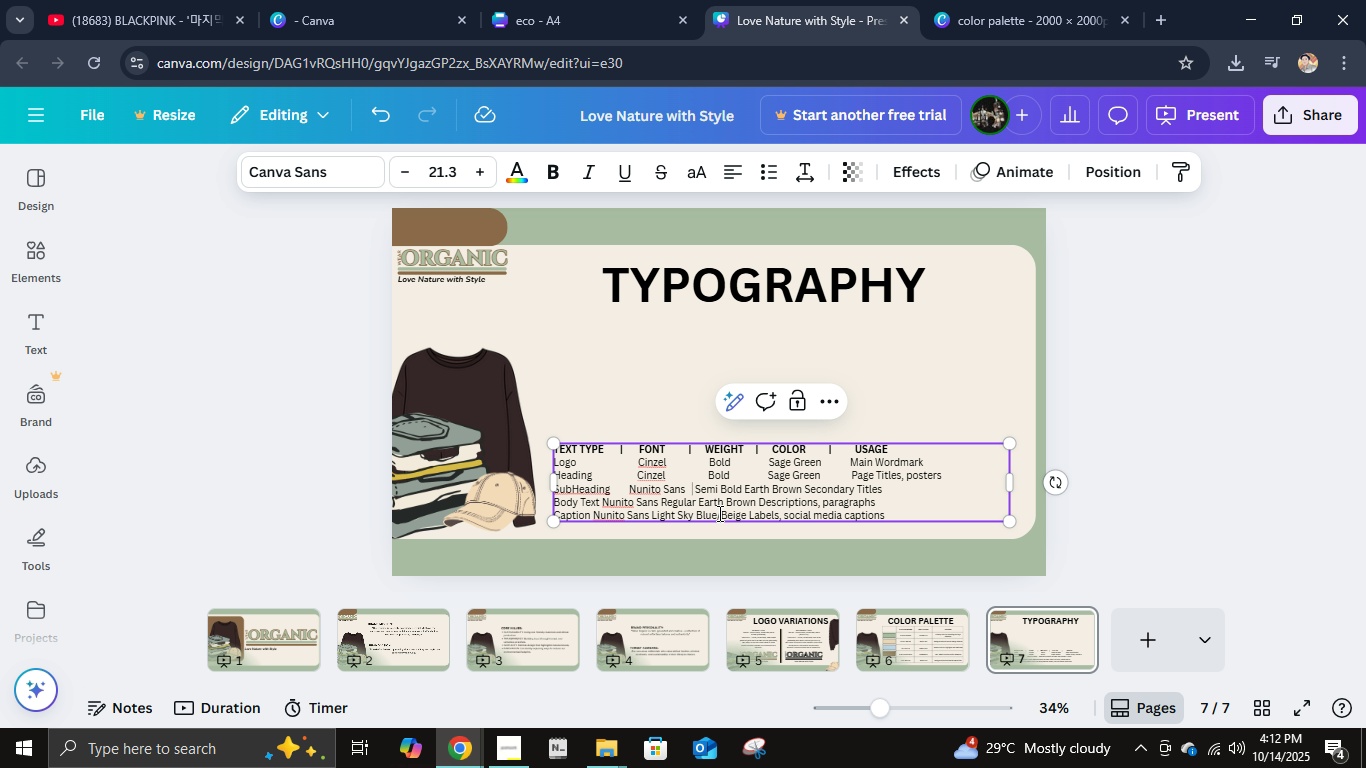 
key(Space)
 